 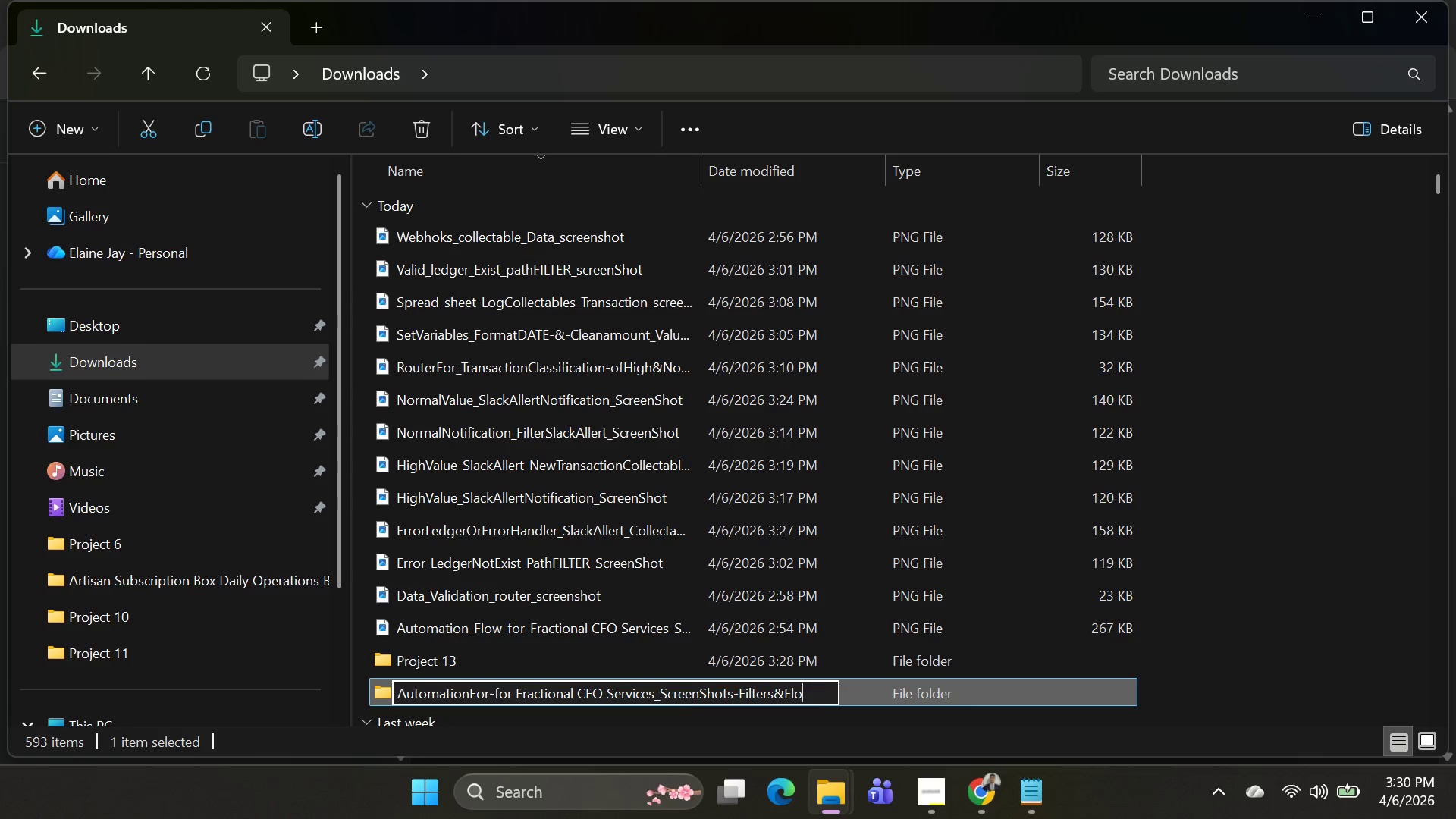 
key(Enter)
 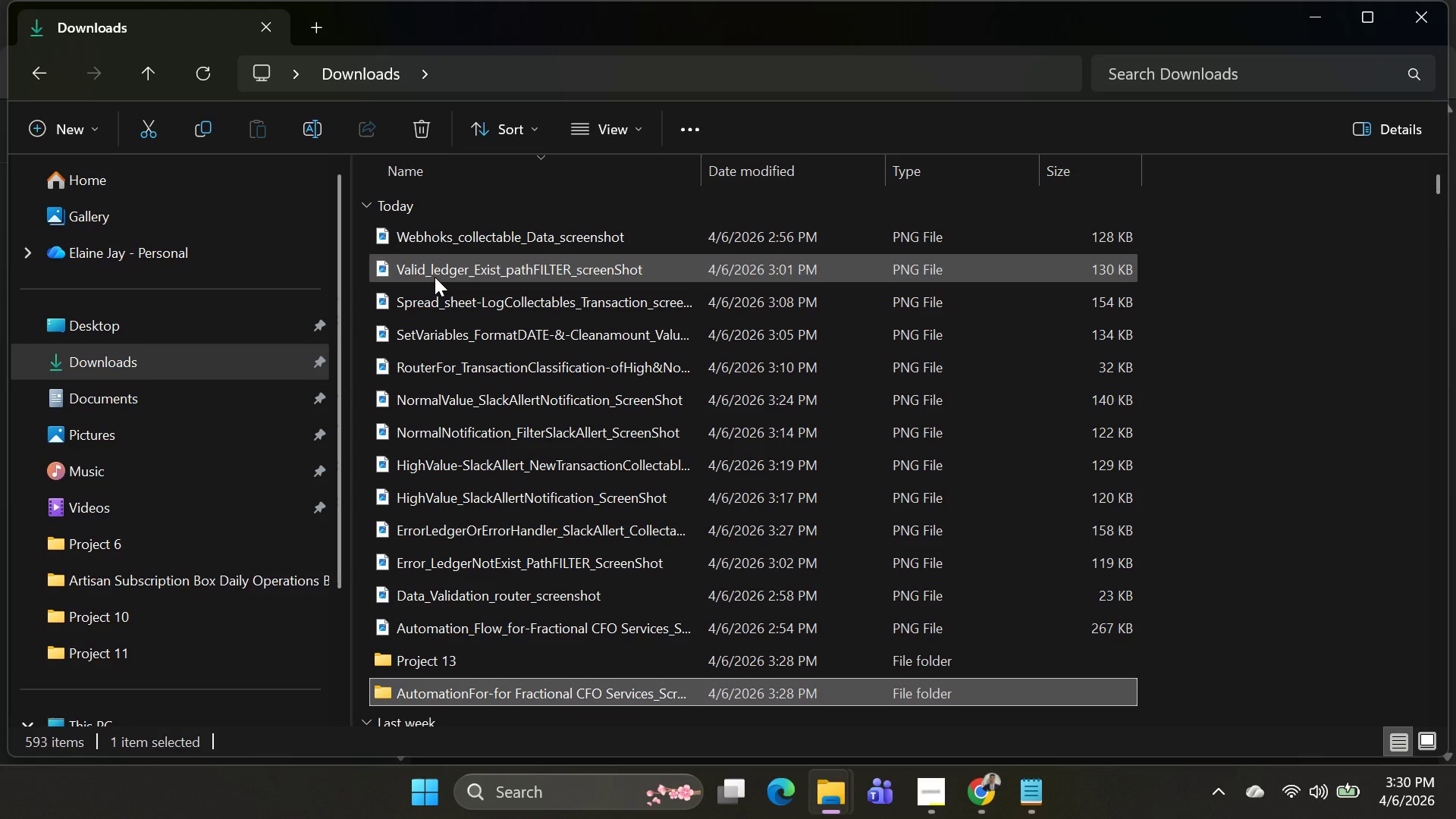 
left_click([442, 245])
 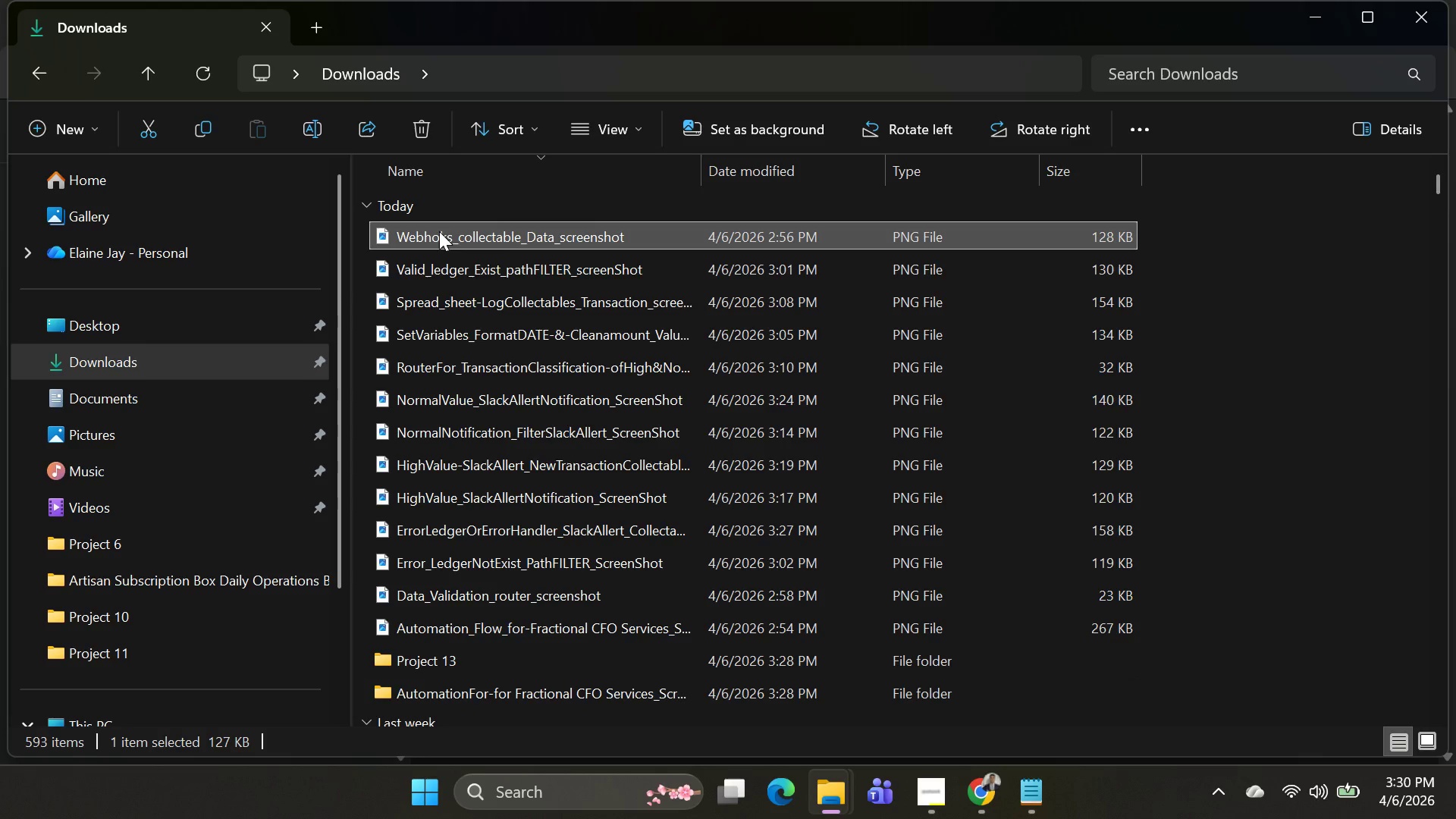 
key(Shift+ArrowDown)
 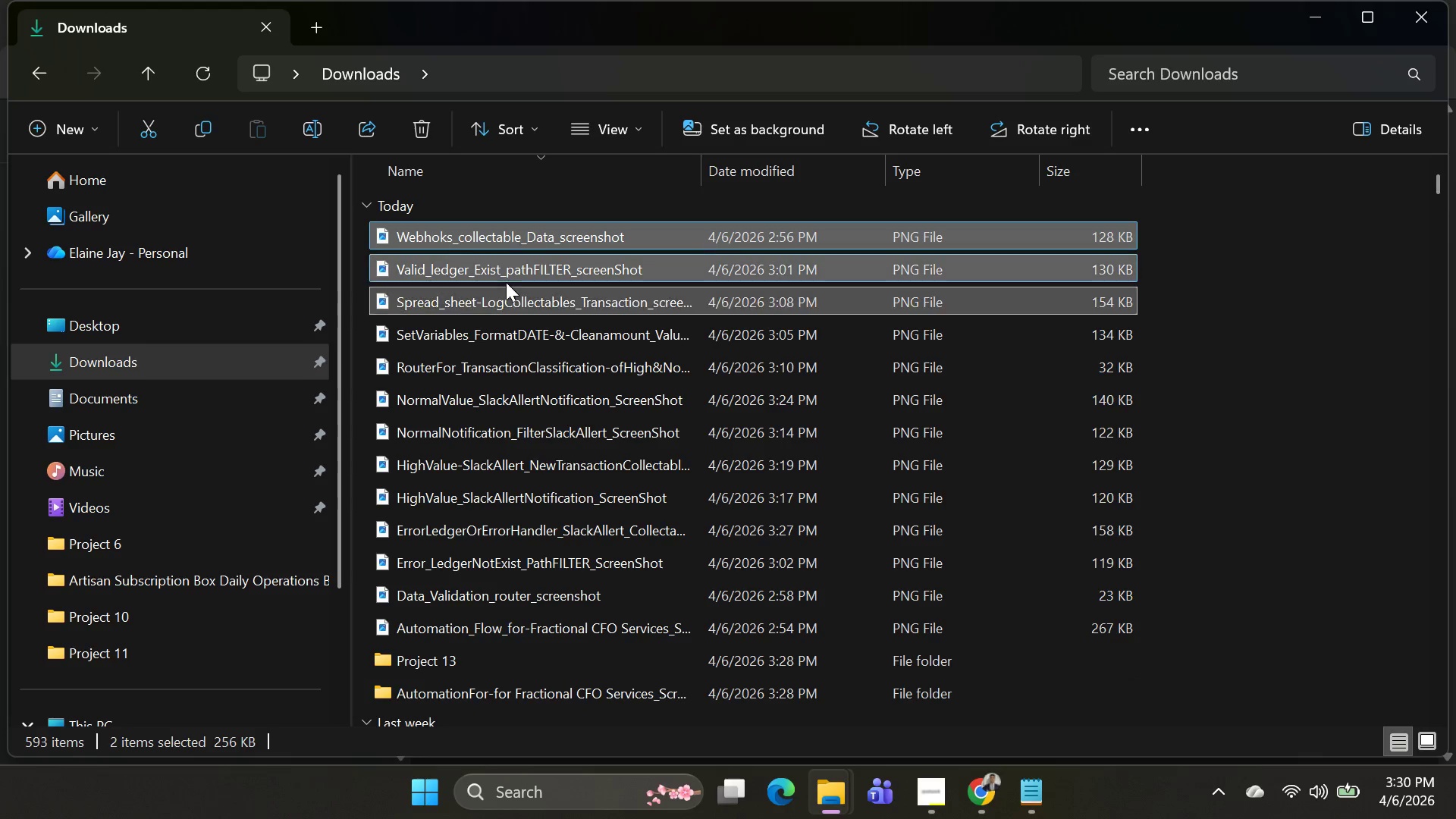 
key(Shift+ArrowDown)
 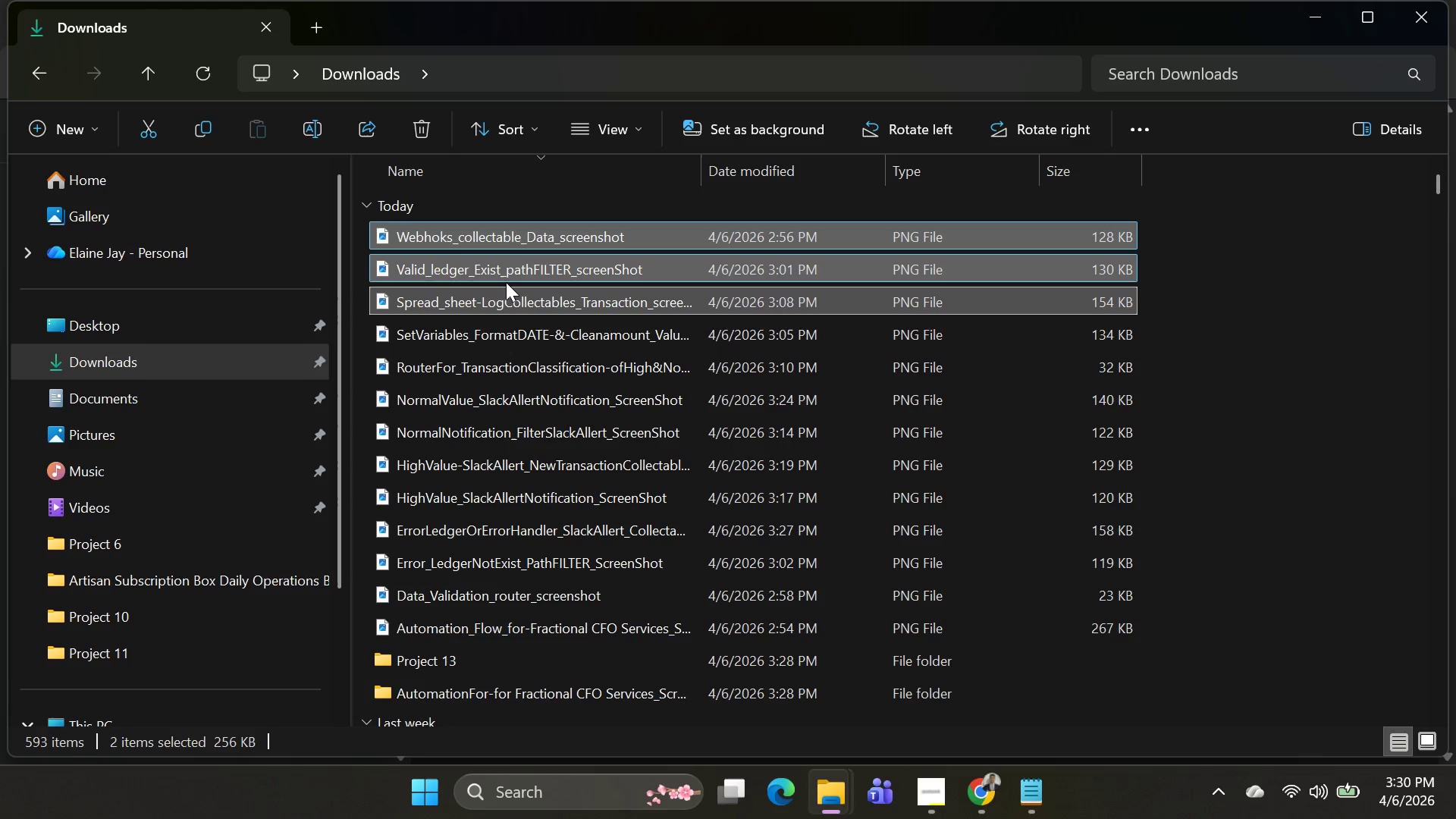 
key(Shift+ArrowDown)
 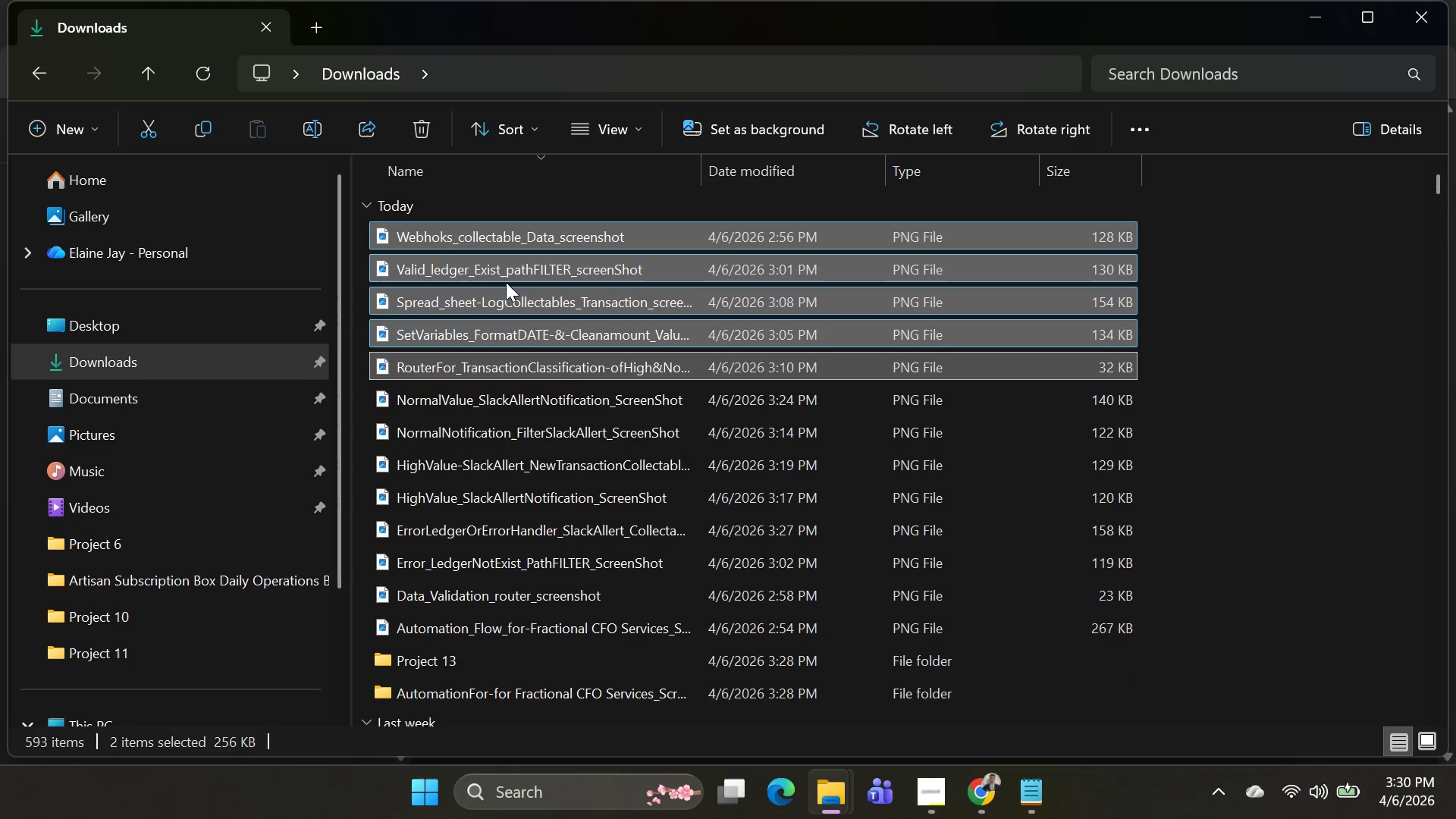 
key(Shift+ArrowDown)
 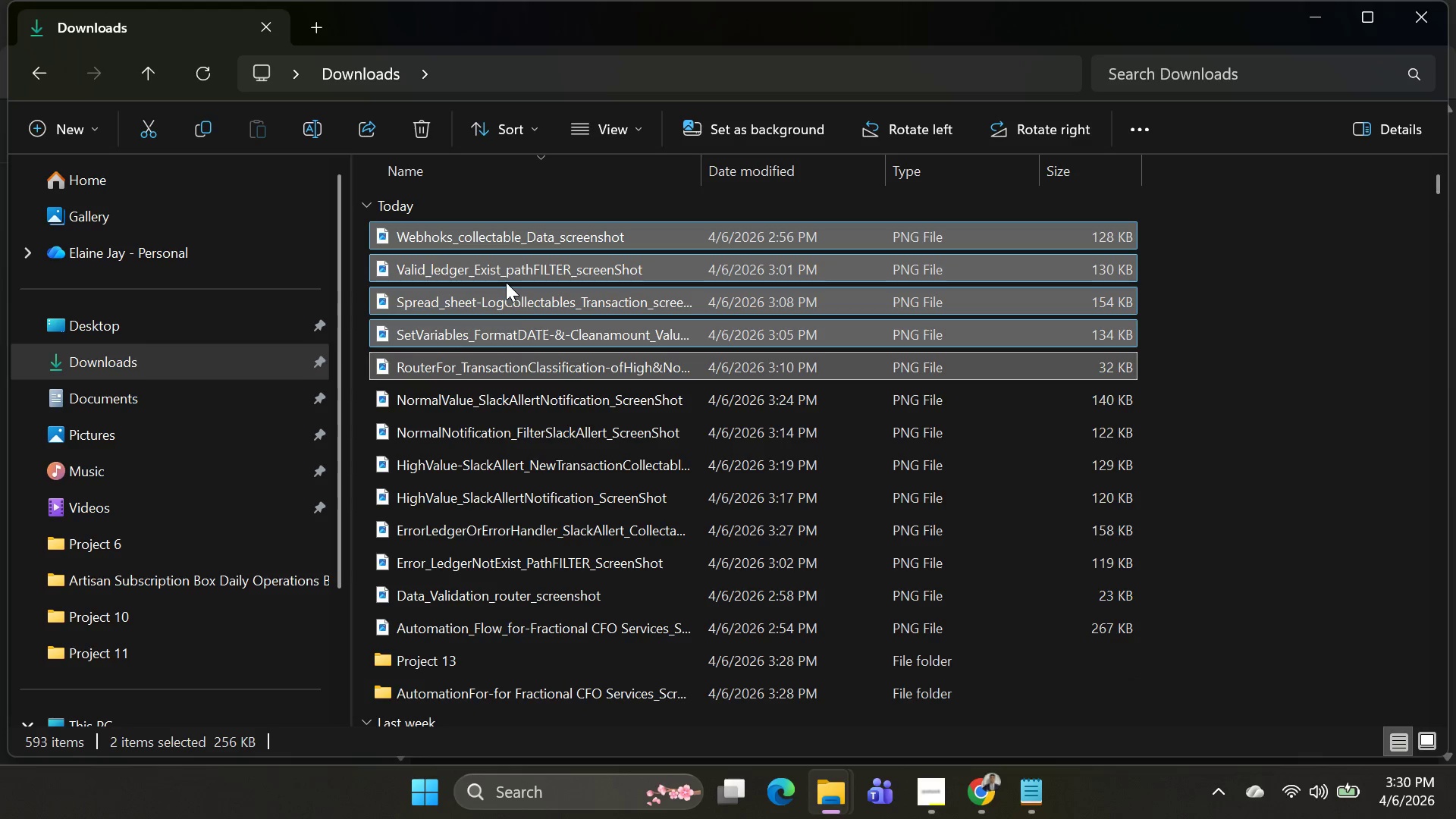 
key(Shift+ArrowDown)
 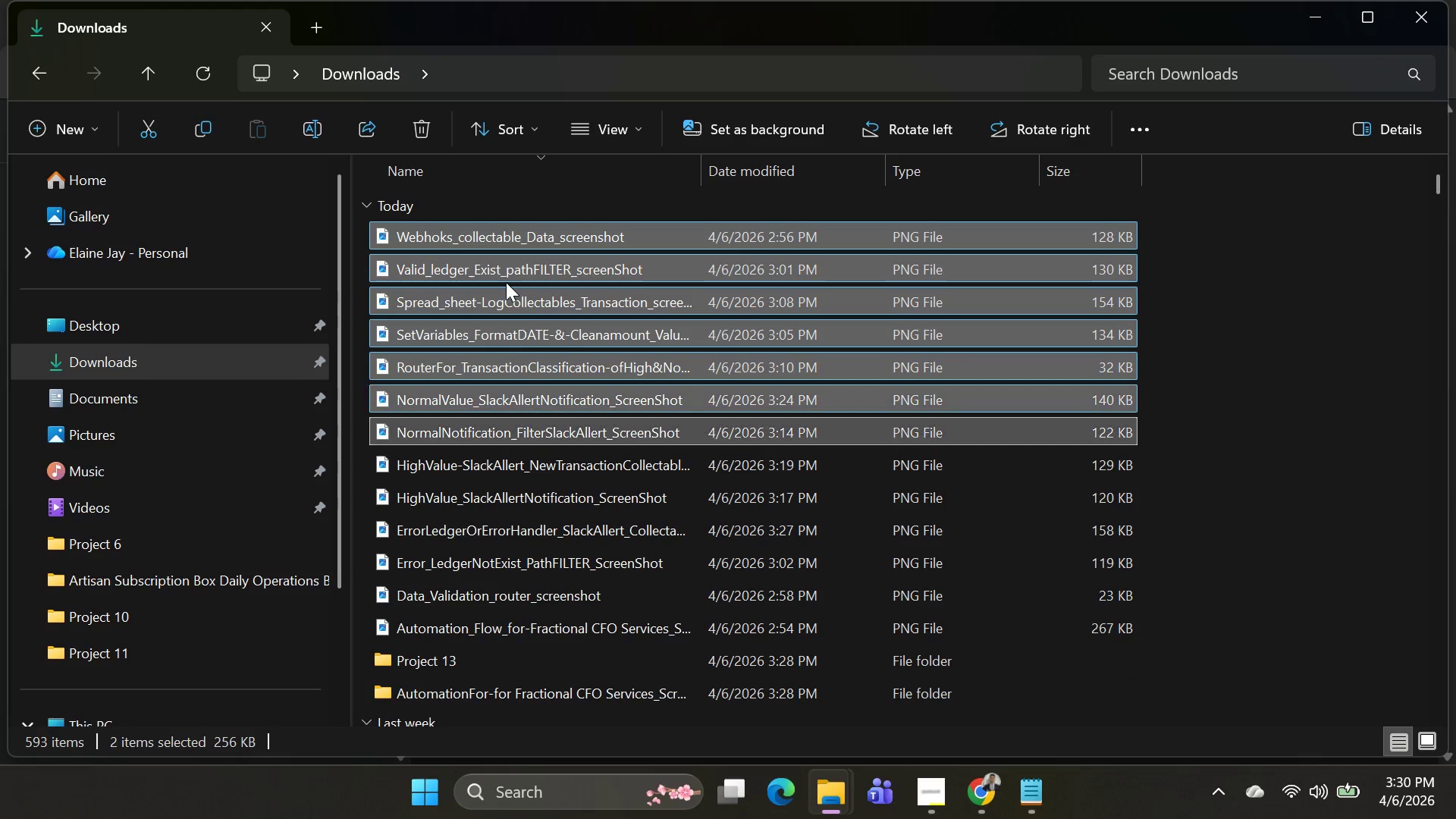 
key(Shift+ArrowDown)
 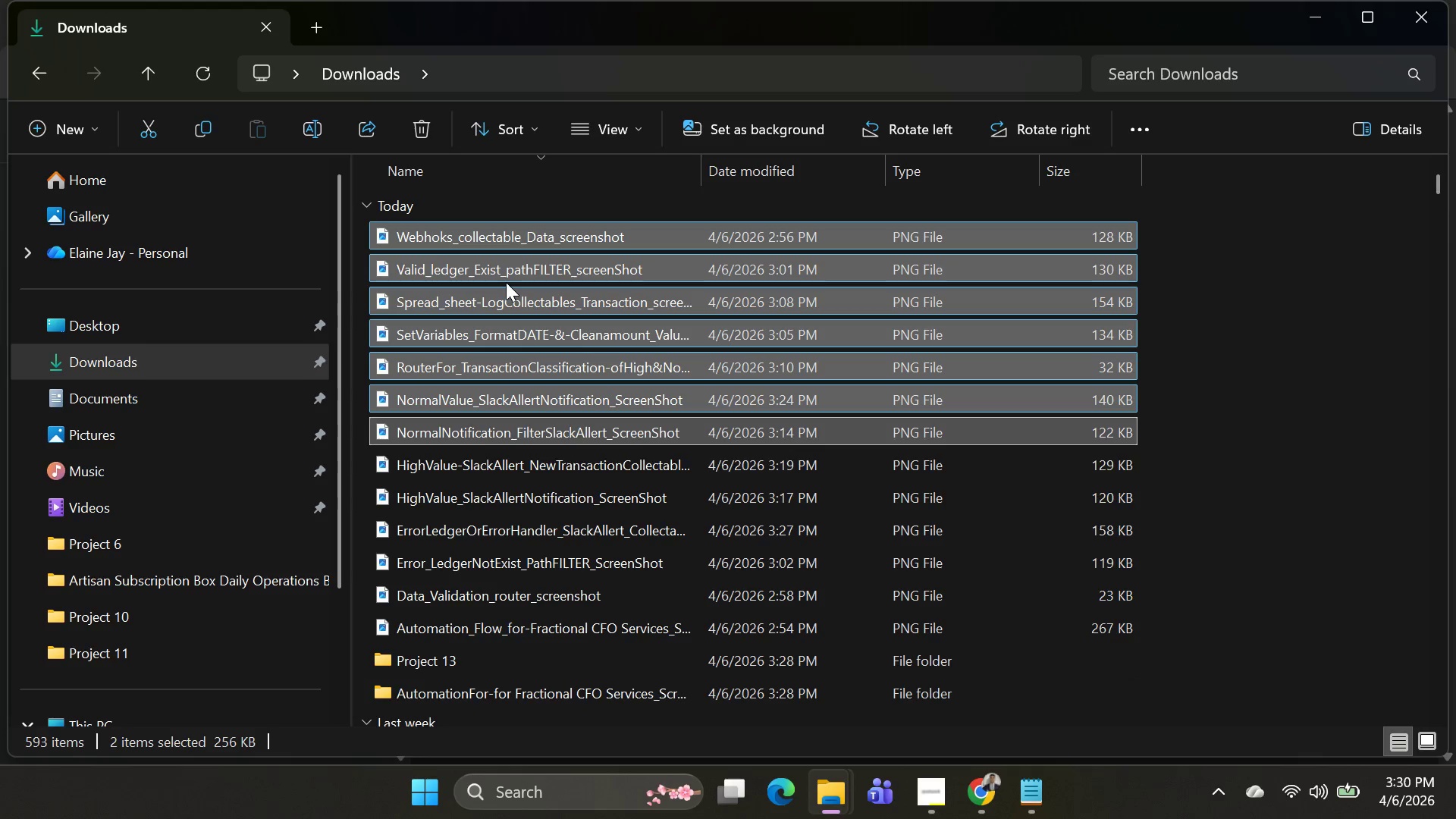 
key(Shift+ArrowDown)
 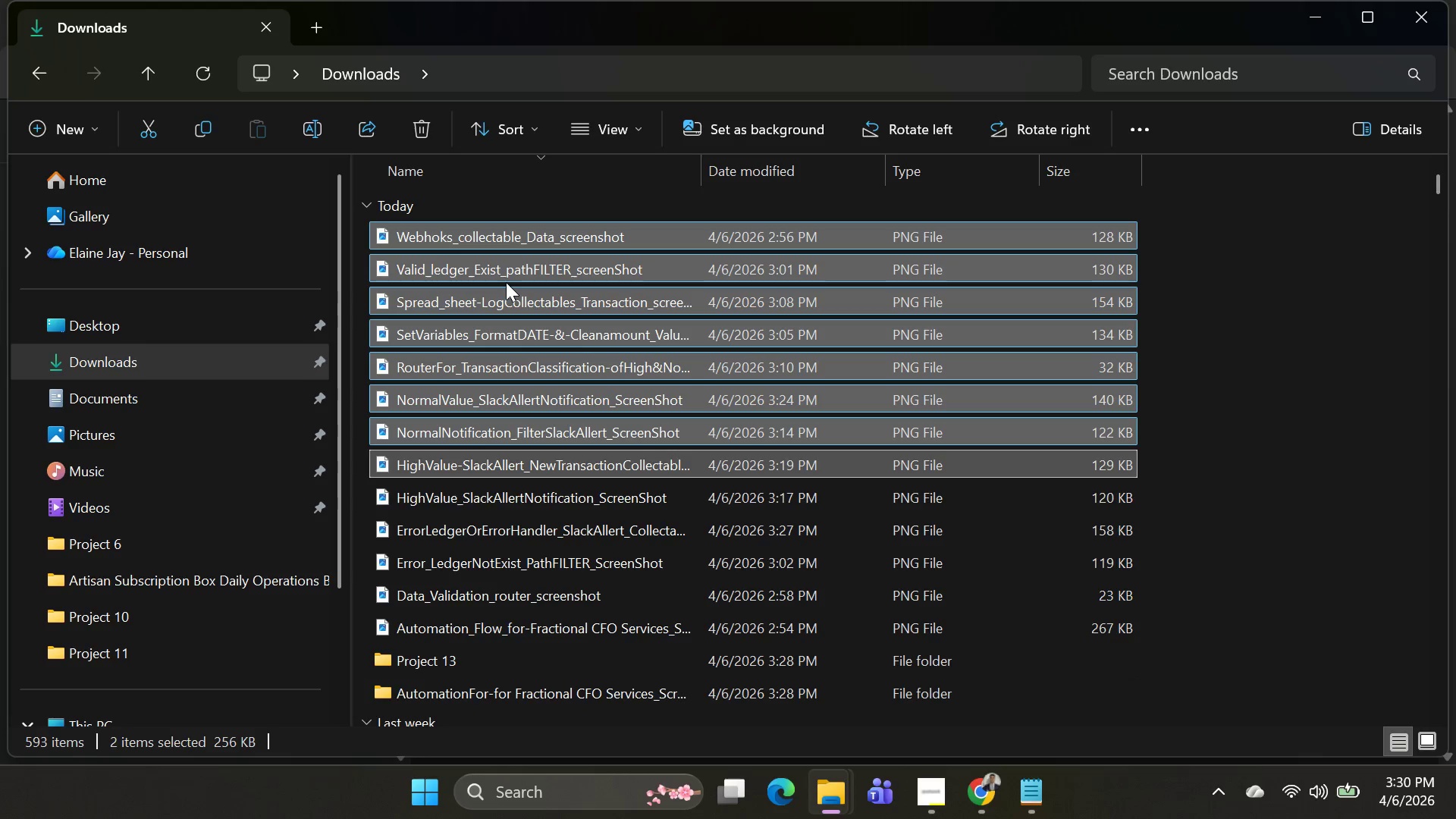 
key(Shift+ArrowDown)
 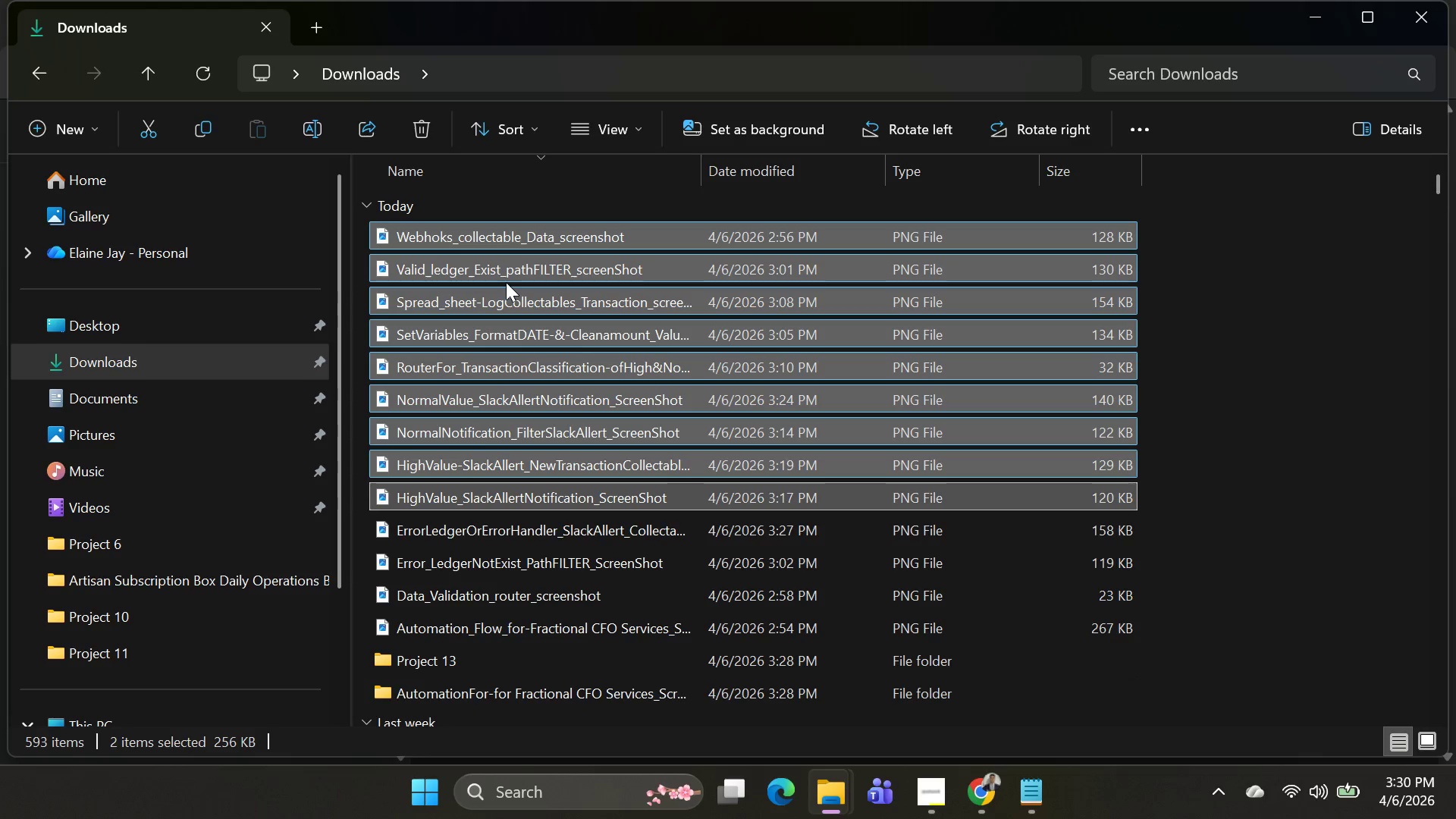 
key(Shift+ArrowDown)
 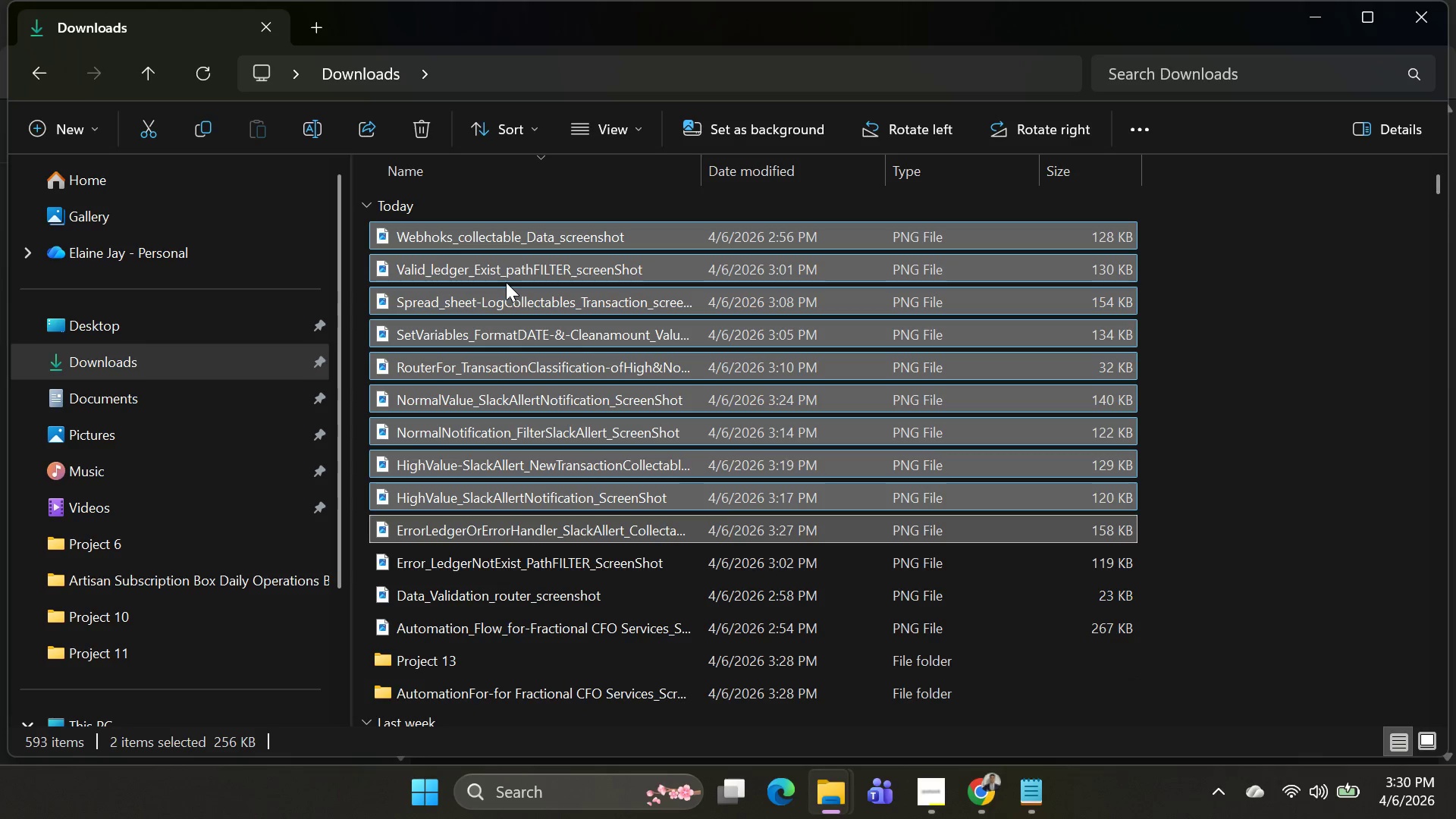 
key(Shift+ArrowDown)
 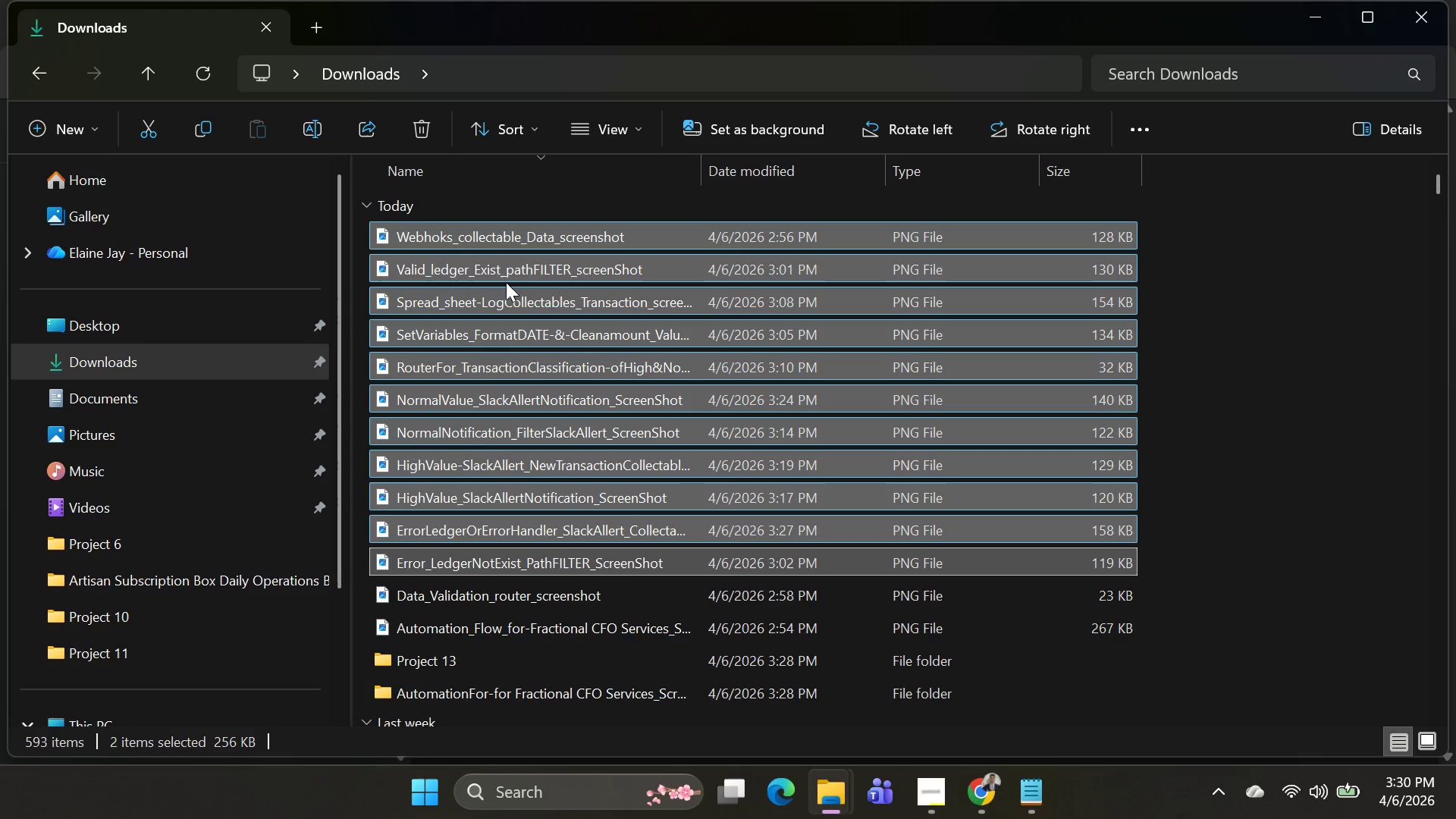 
key(Shift+ArrowDown)
 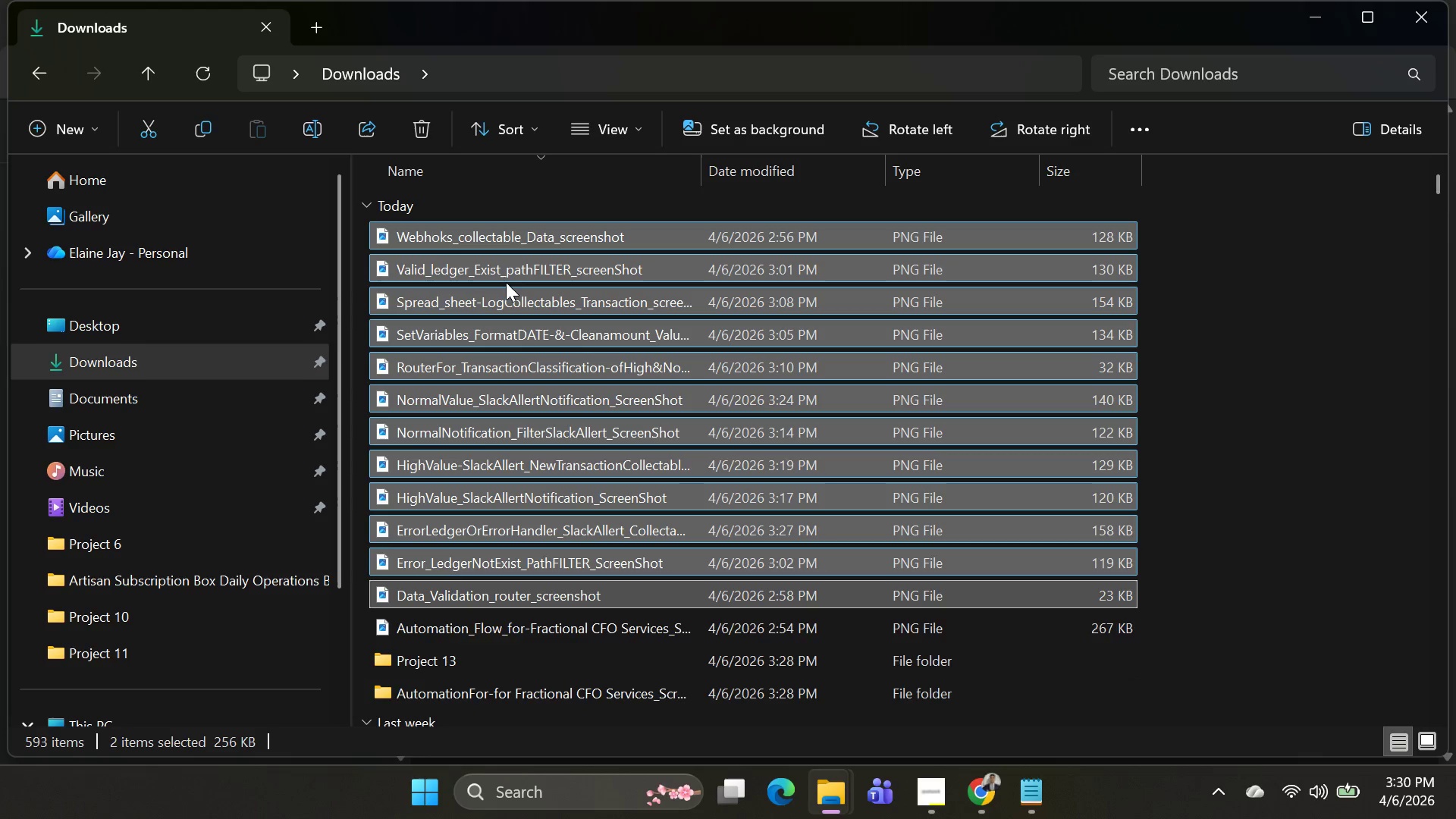 
key(Shift+ArrowDown)
 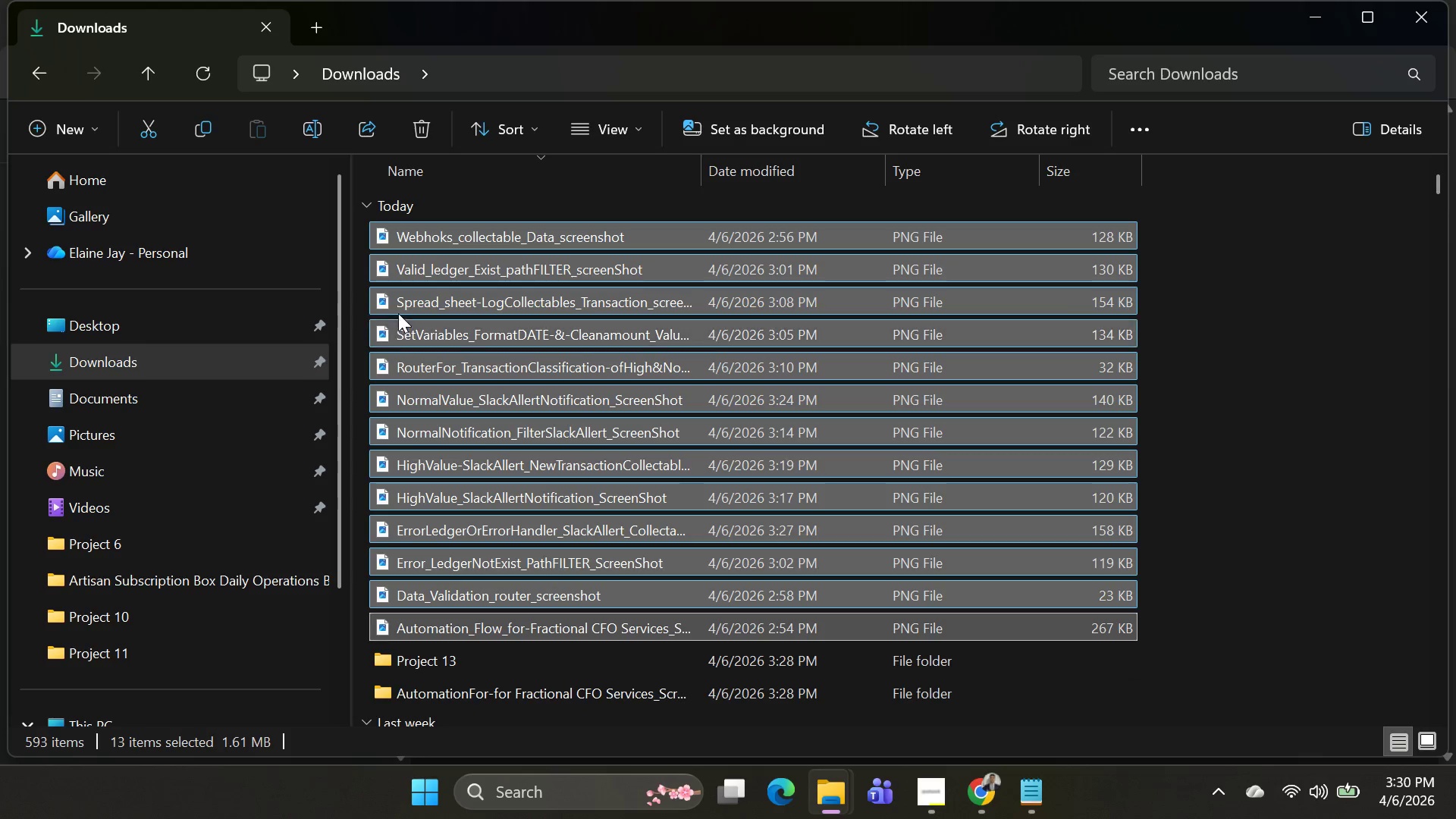 
right_click([415, 370])
 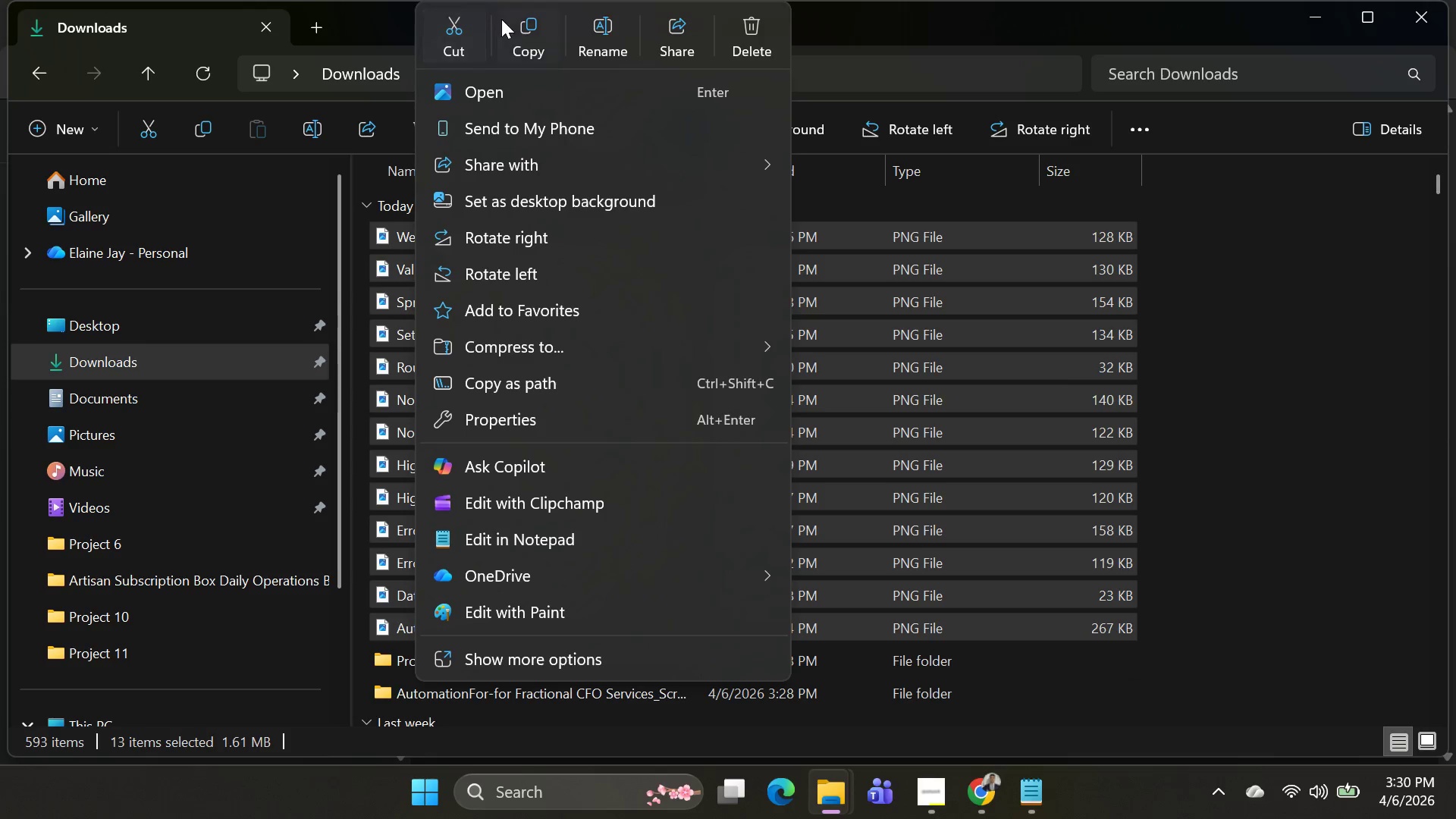 
left_click([466, 30])
 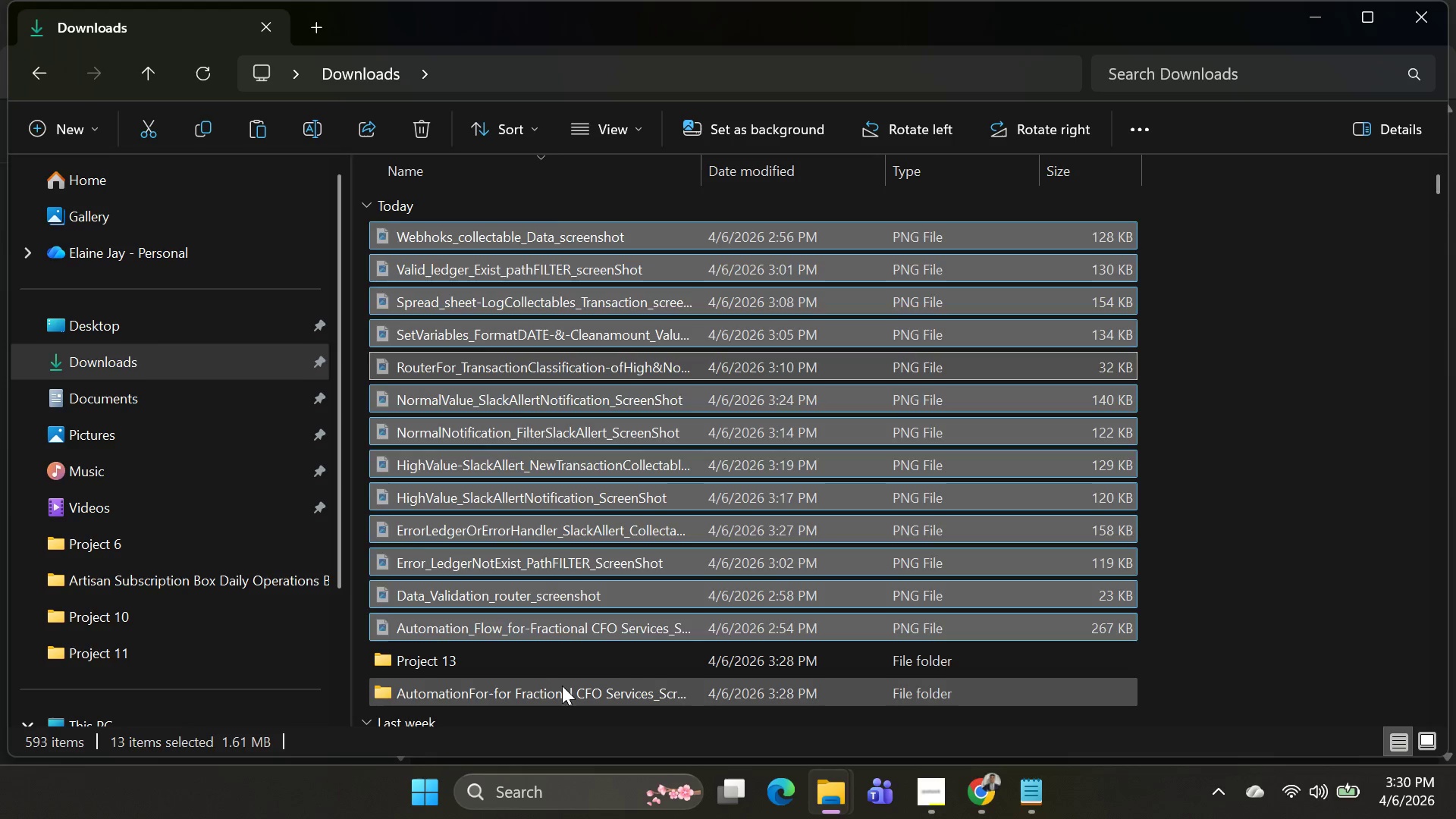 
double_click([562, 686])
 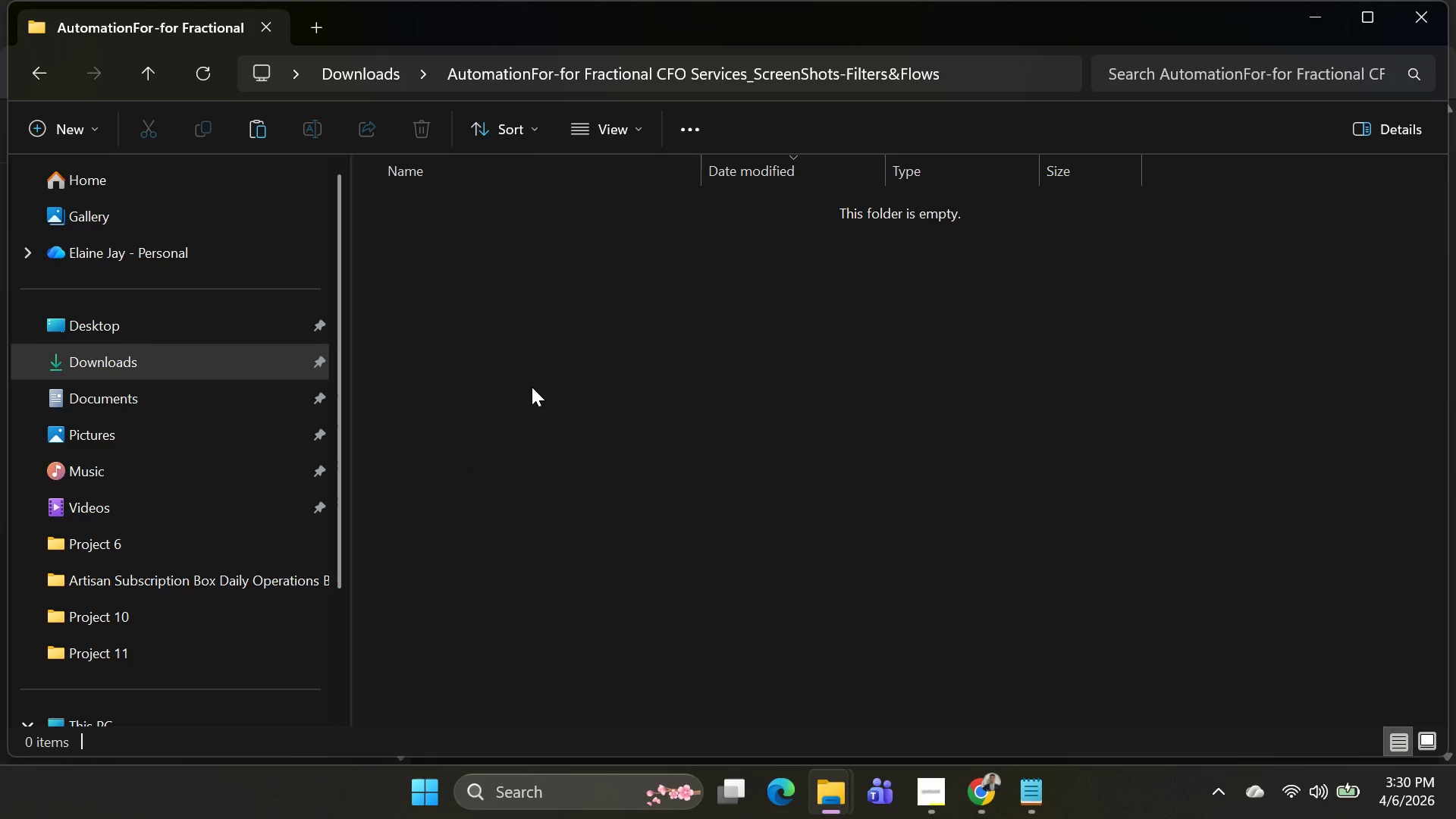 
key(Control+V)
 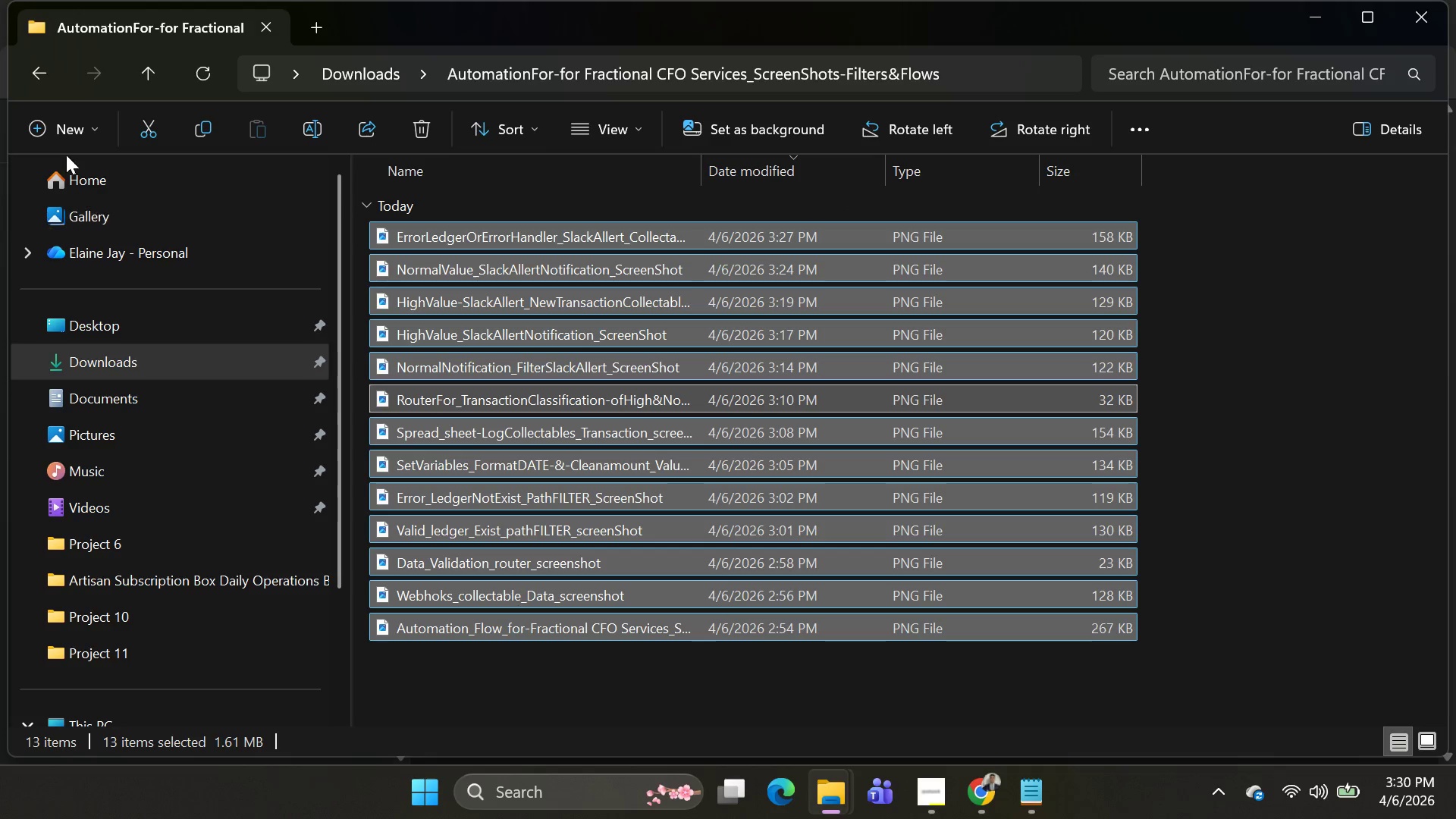 
left_click([29, 74])
 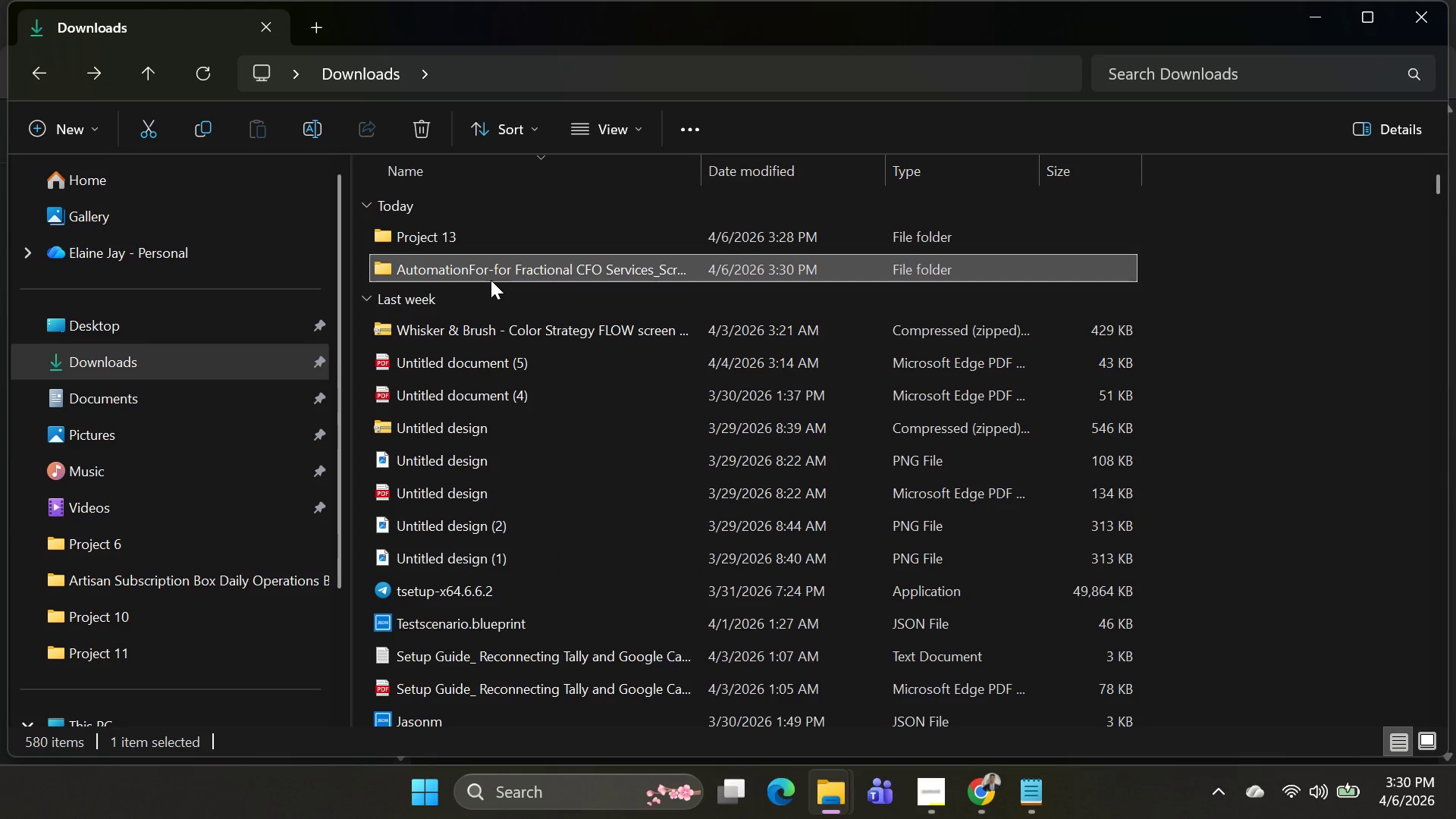 
double_click([491, 264])
 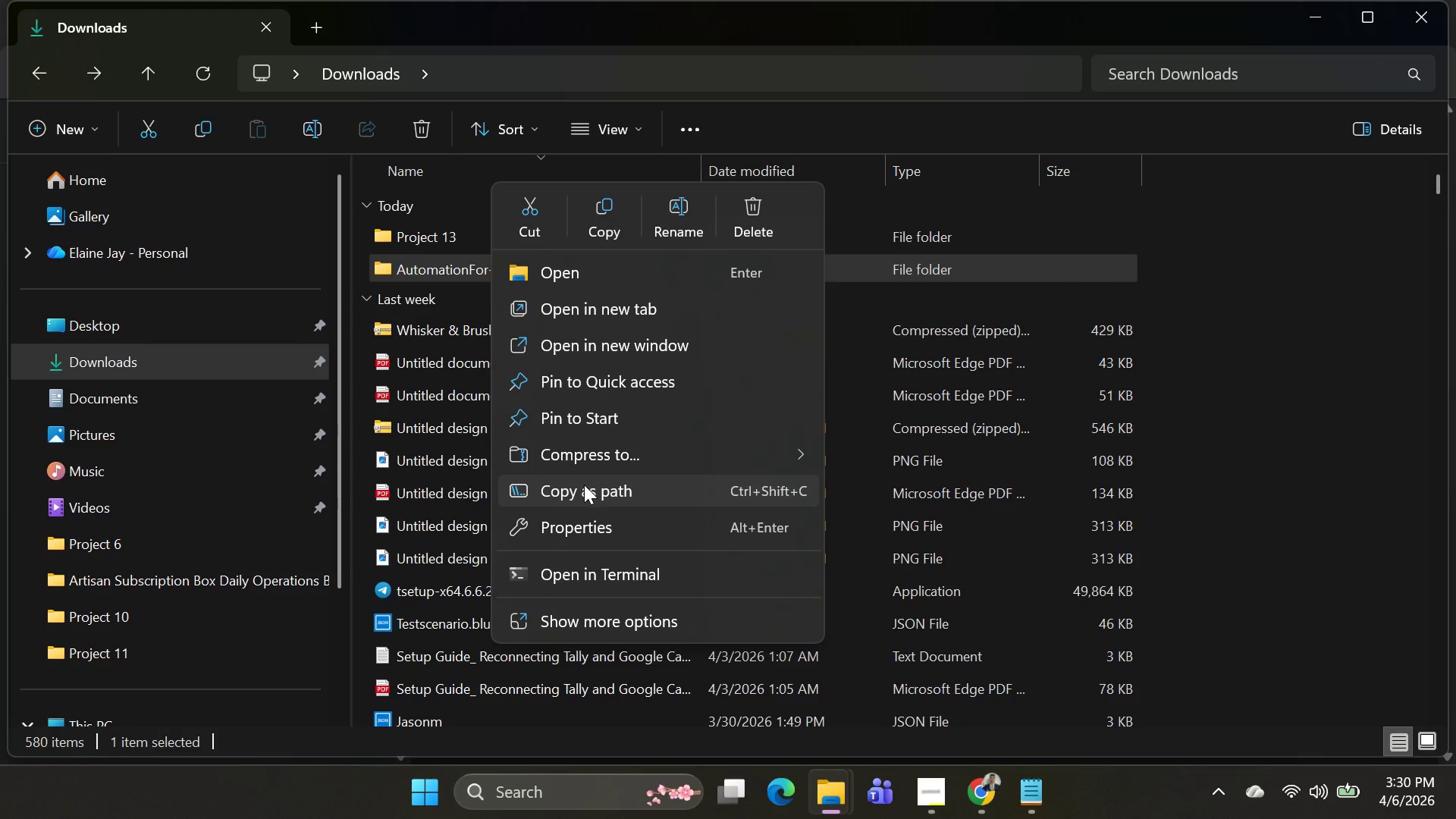 
left_click([585, 451])
 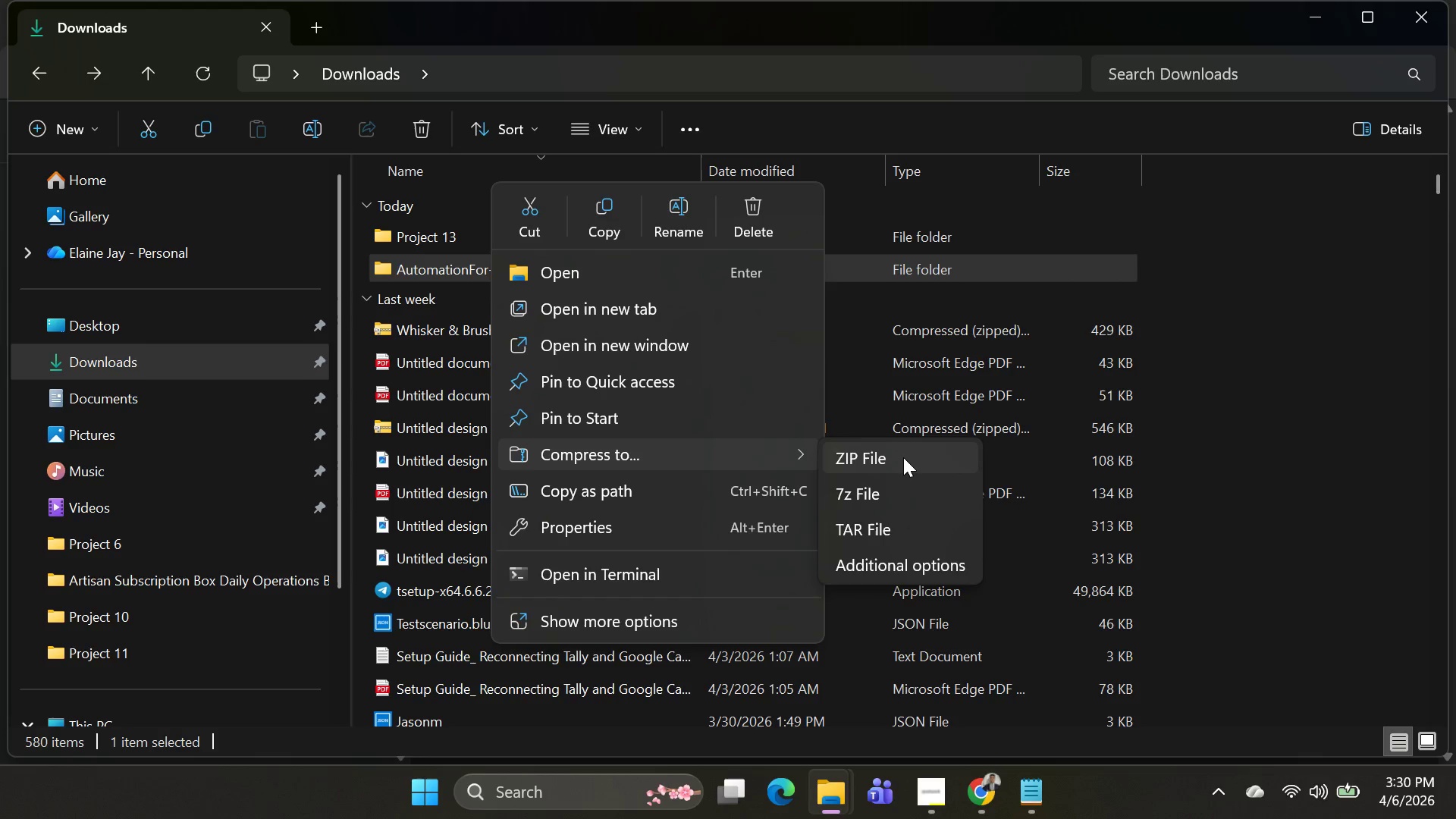 
left_click([903, 457])
 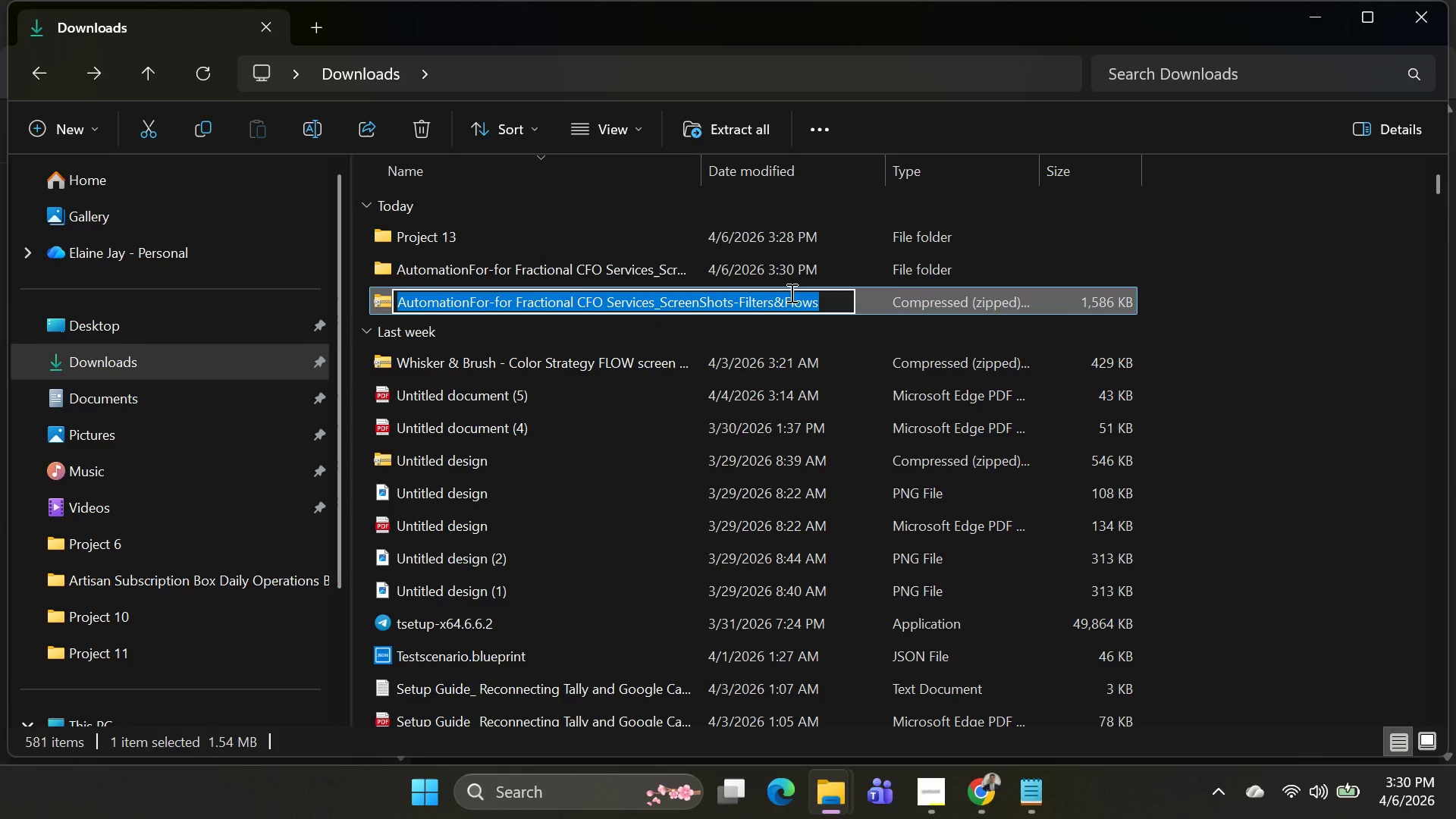 
left_click([1331, 286])
 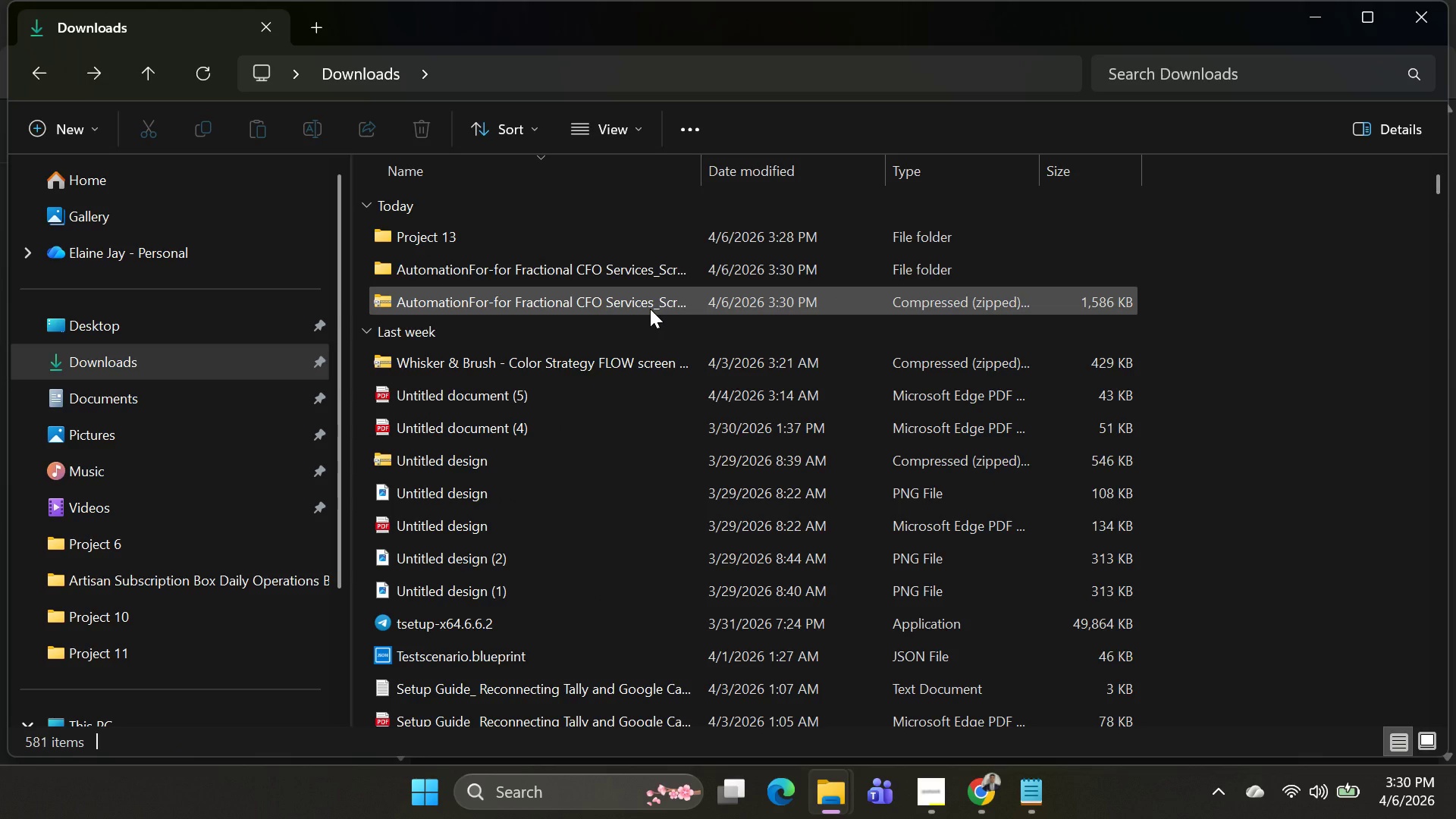 
left_click([650, 309])
 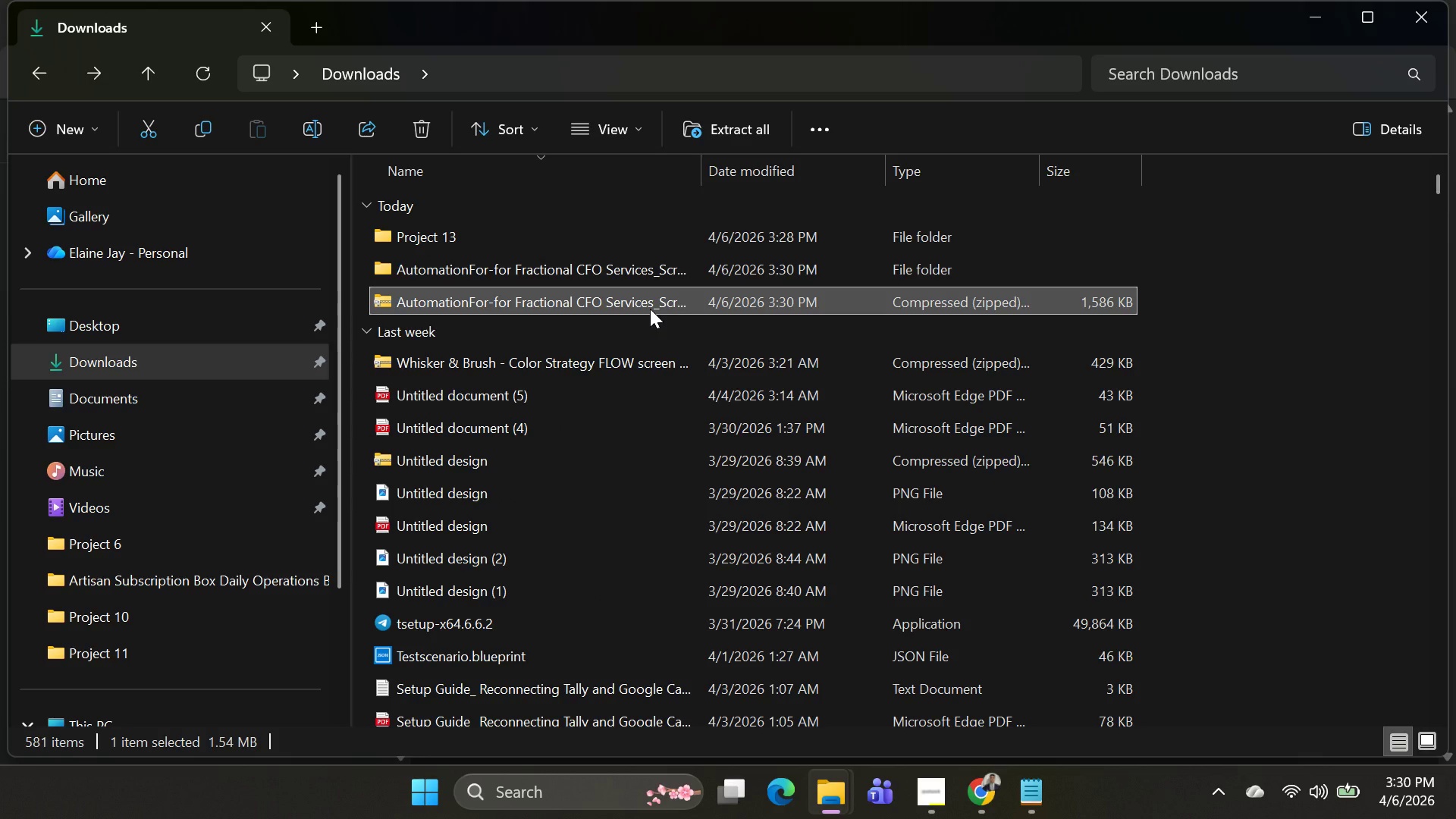 
right_click([650, 309])
 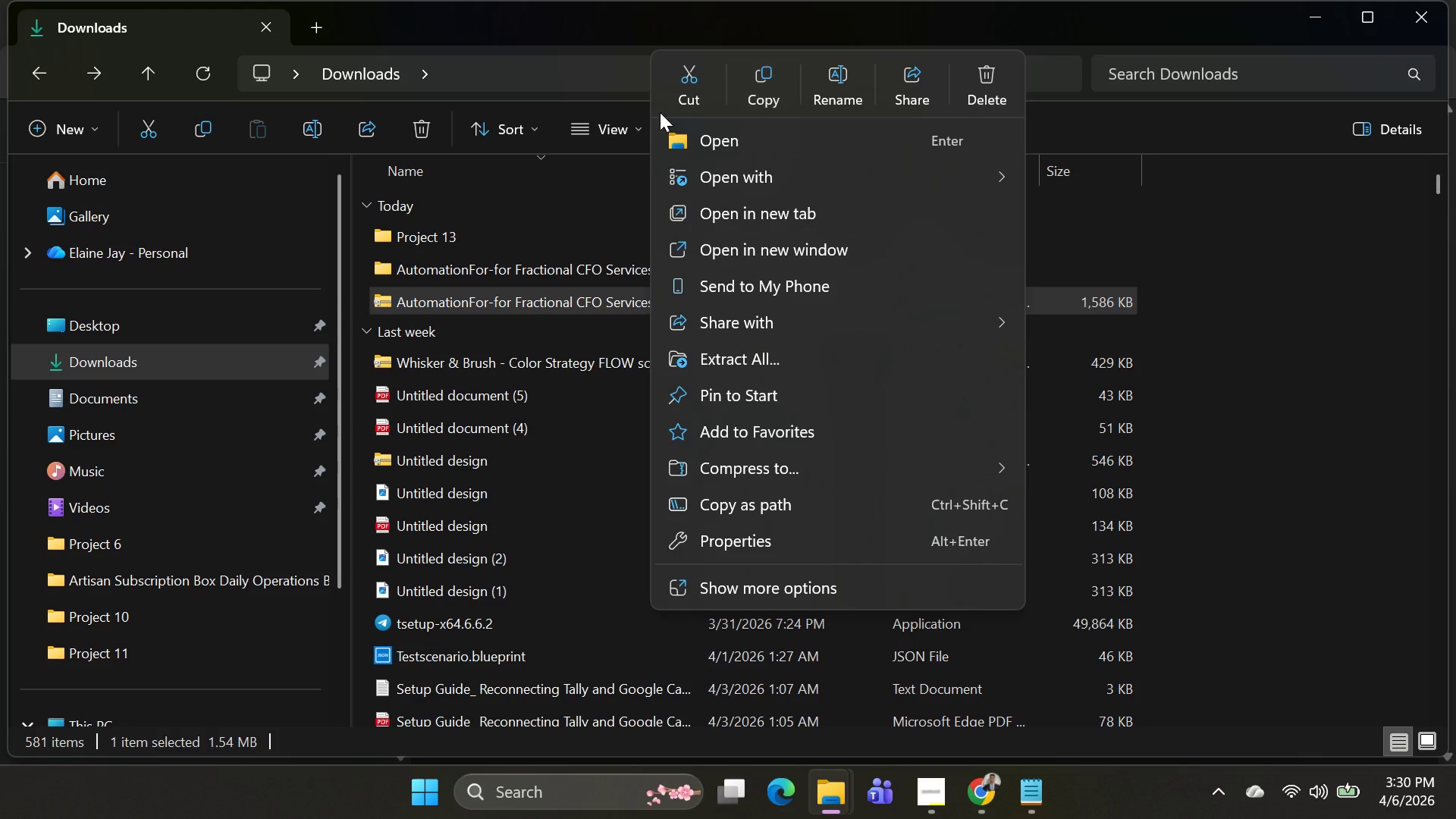 
left_click([667, 103])
 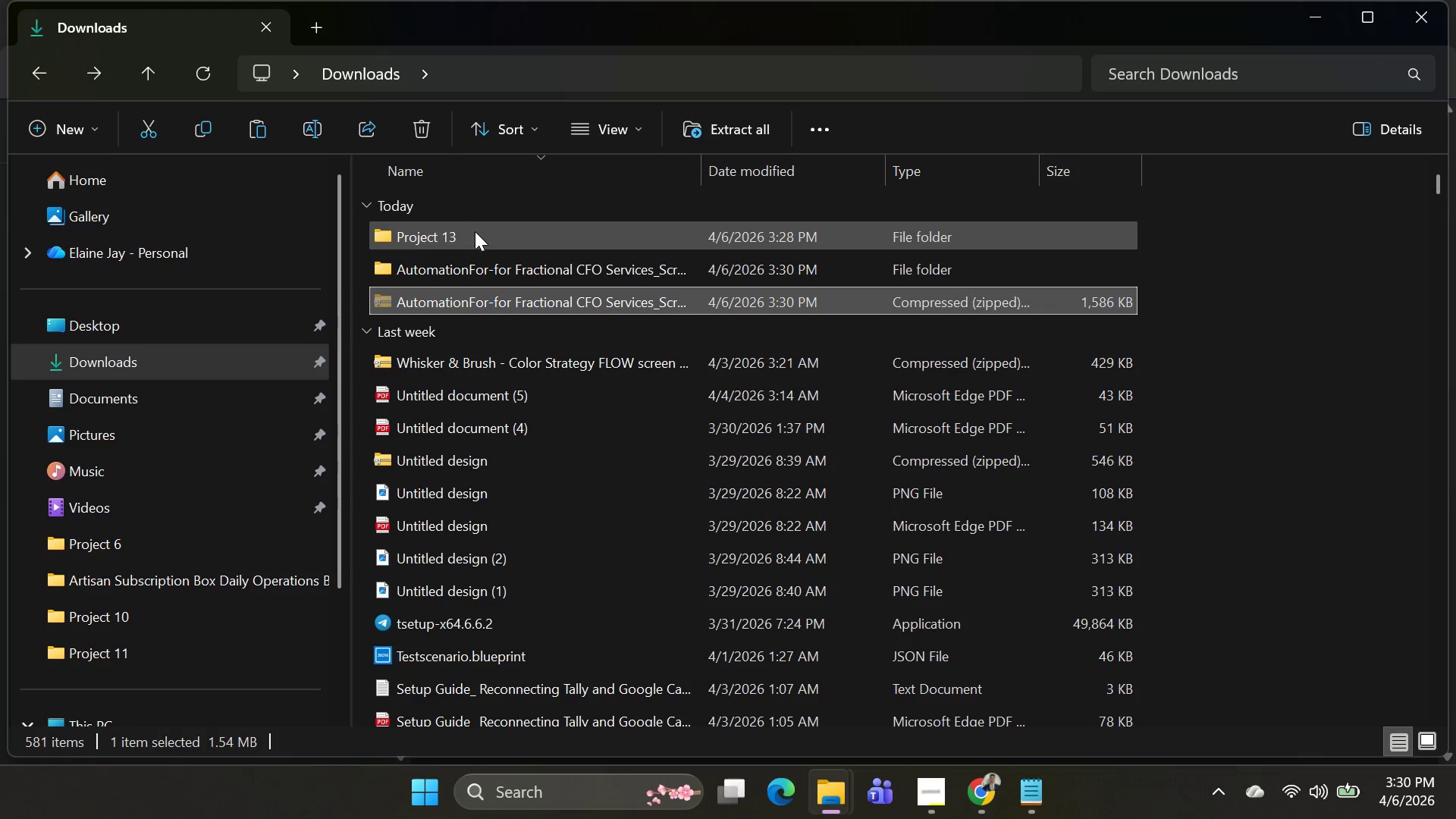 
double_click([475, 231])
 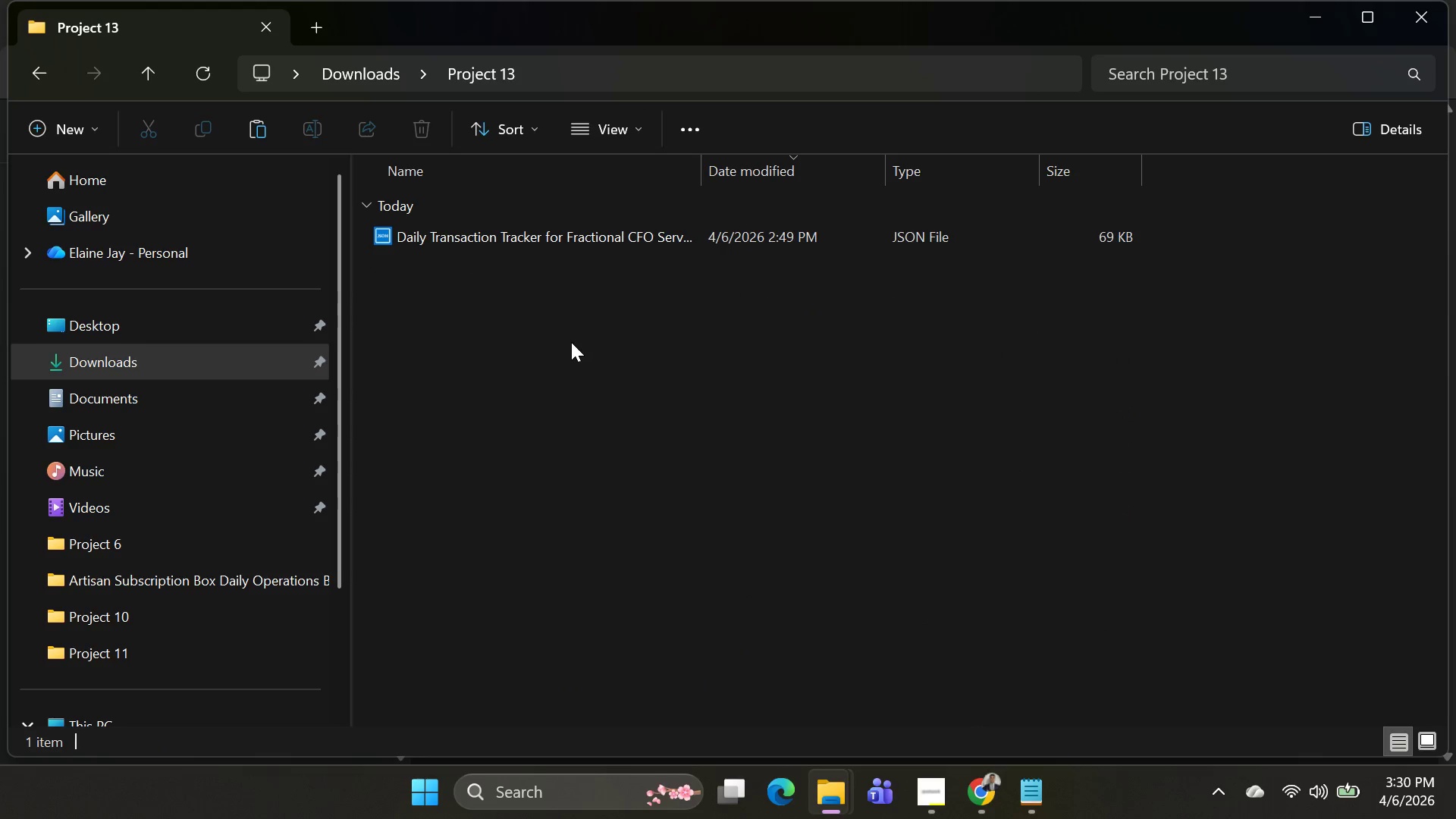 
hold_key(key=ControlLeft, duration=0.41)
 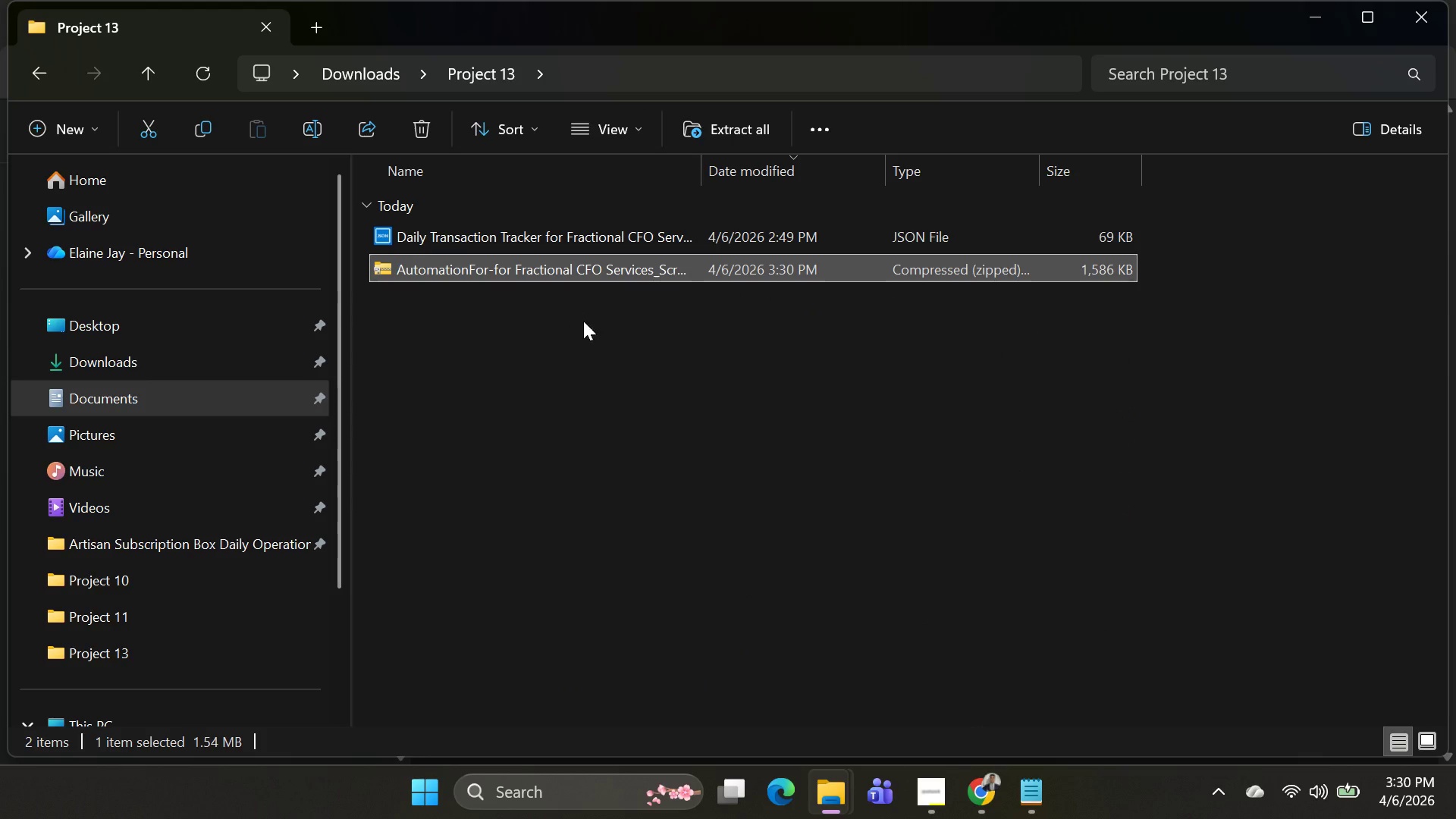 
wait(9.97)
 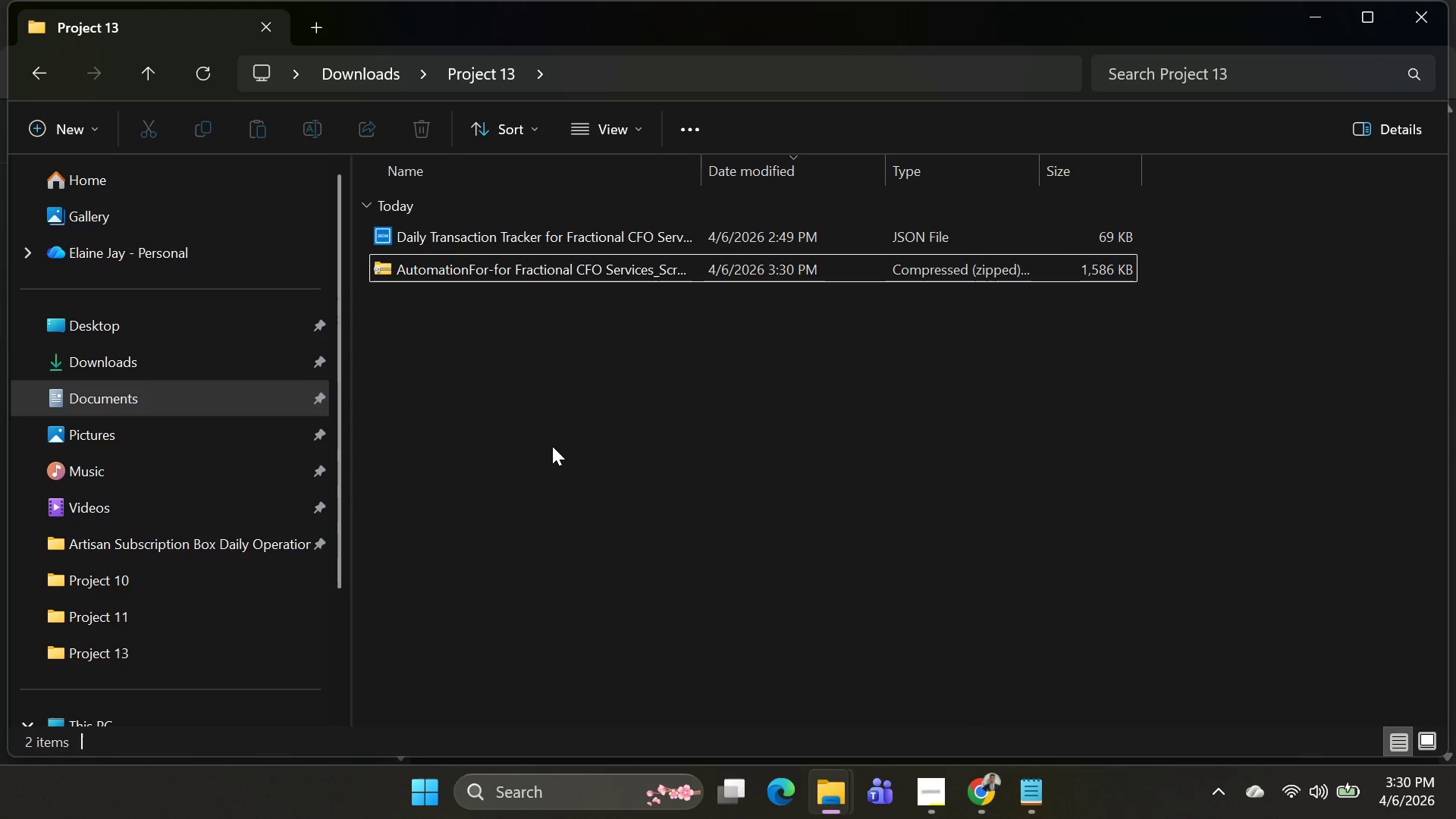 
key(Alt+AltLeft)
 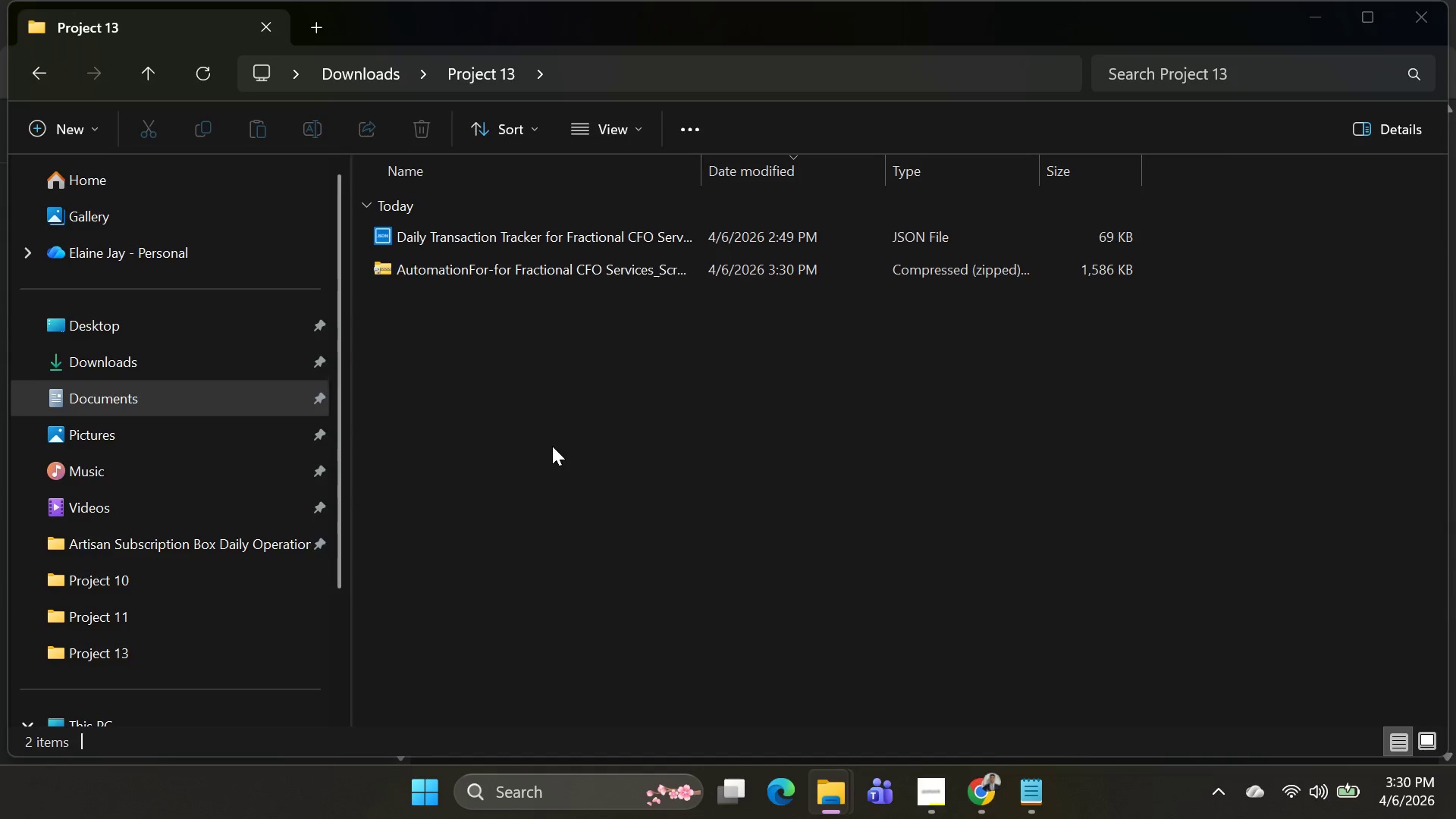 
key(Alt+Tab)
 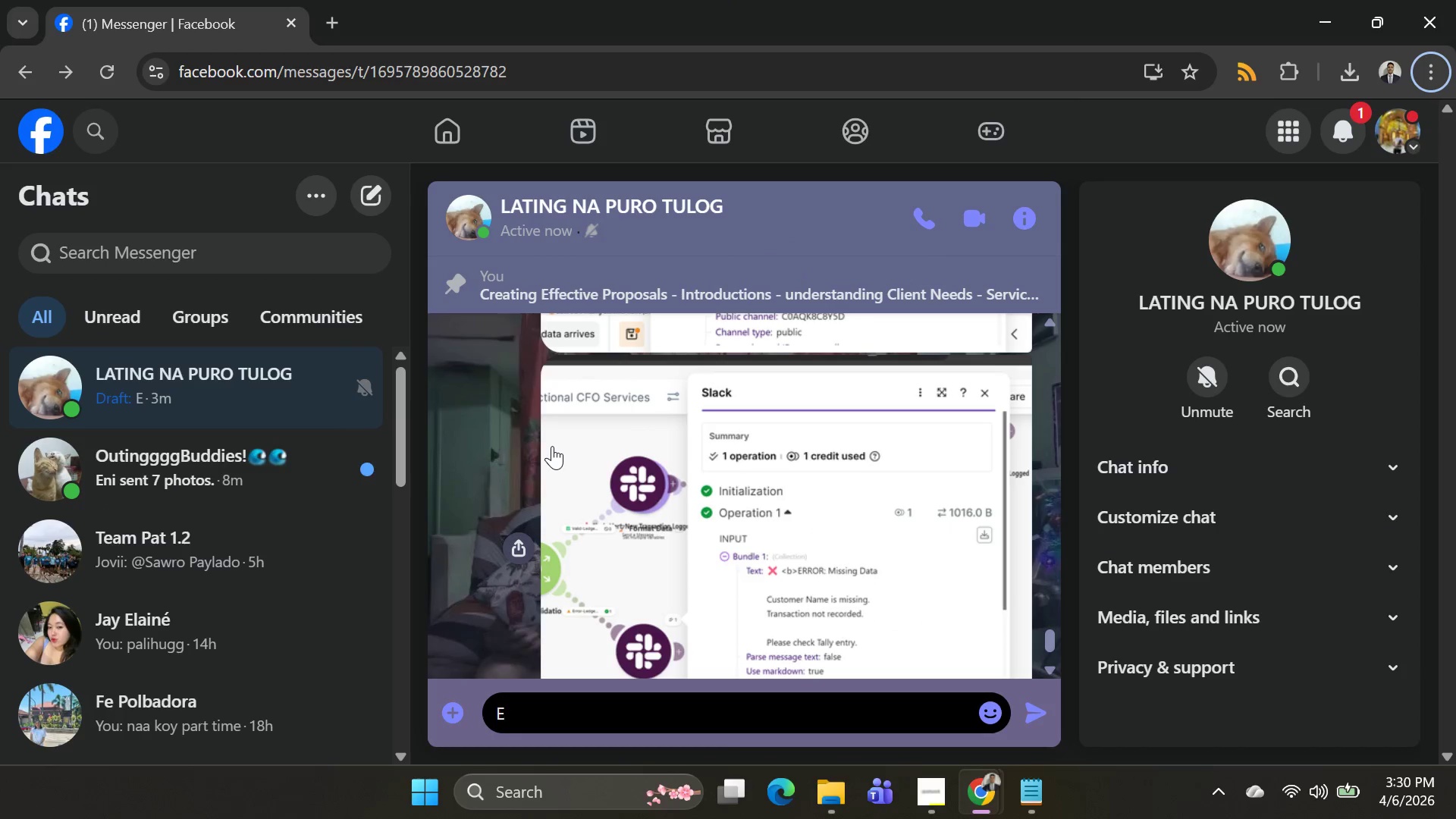 
key(Alt+AltLeft)